 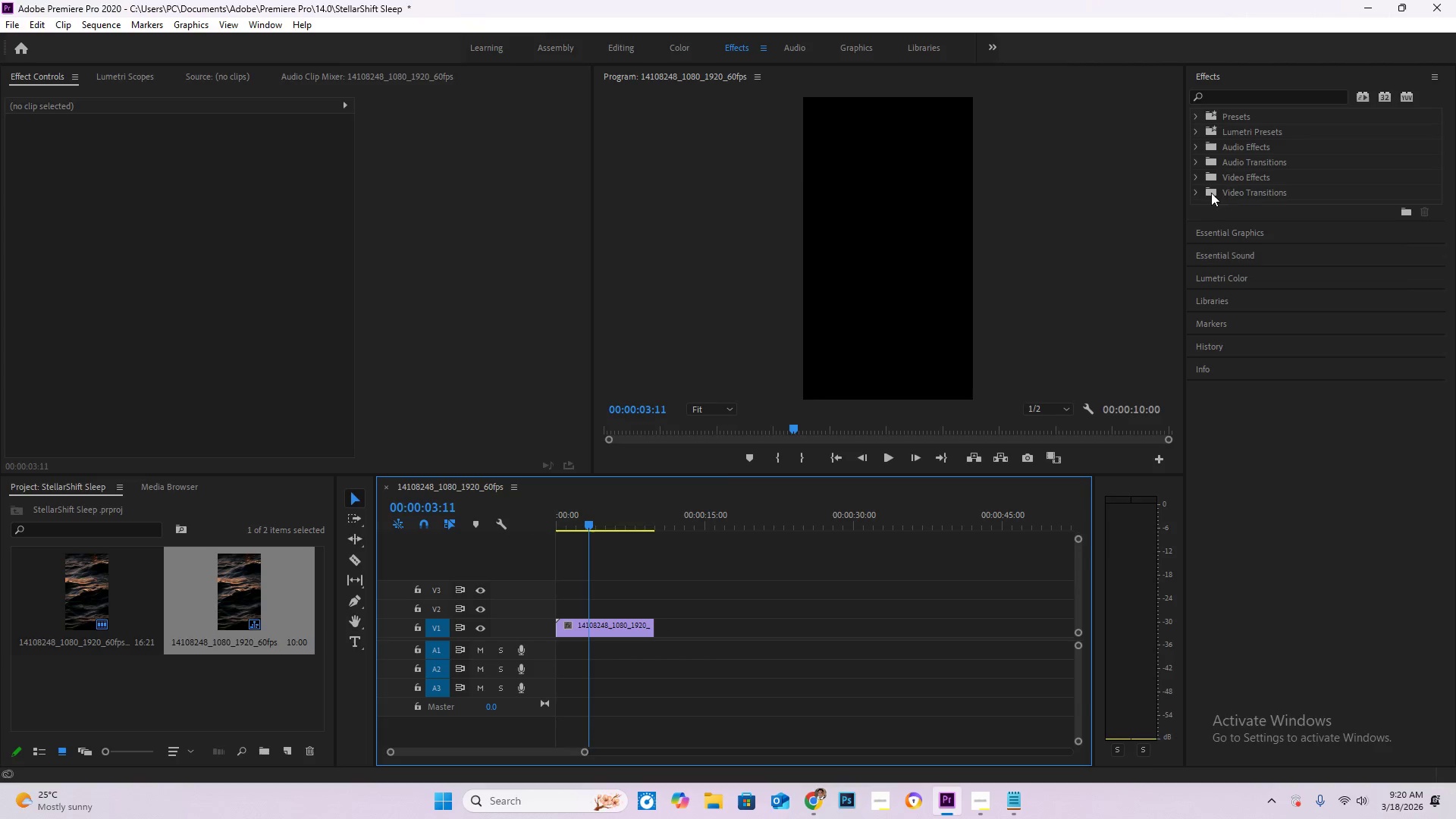 
left_click([1229, 278])
 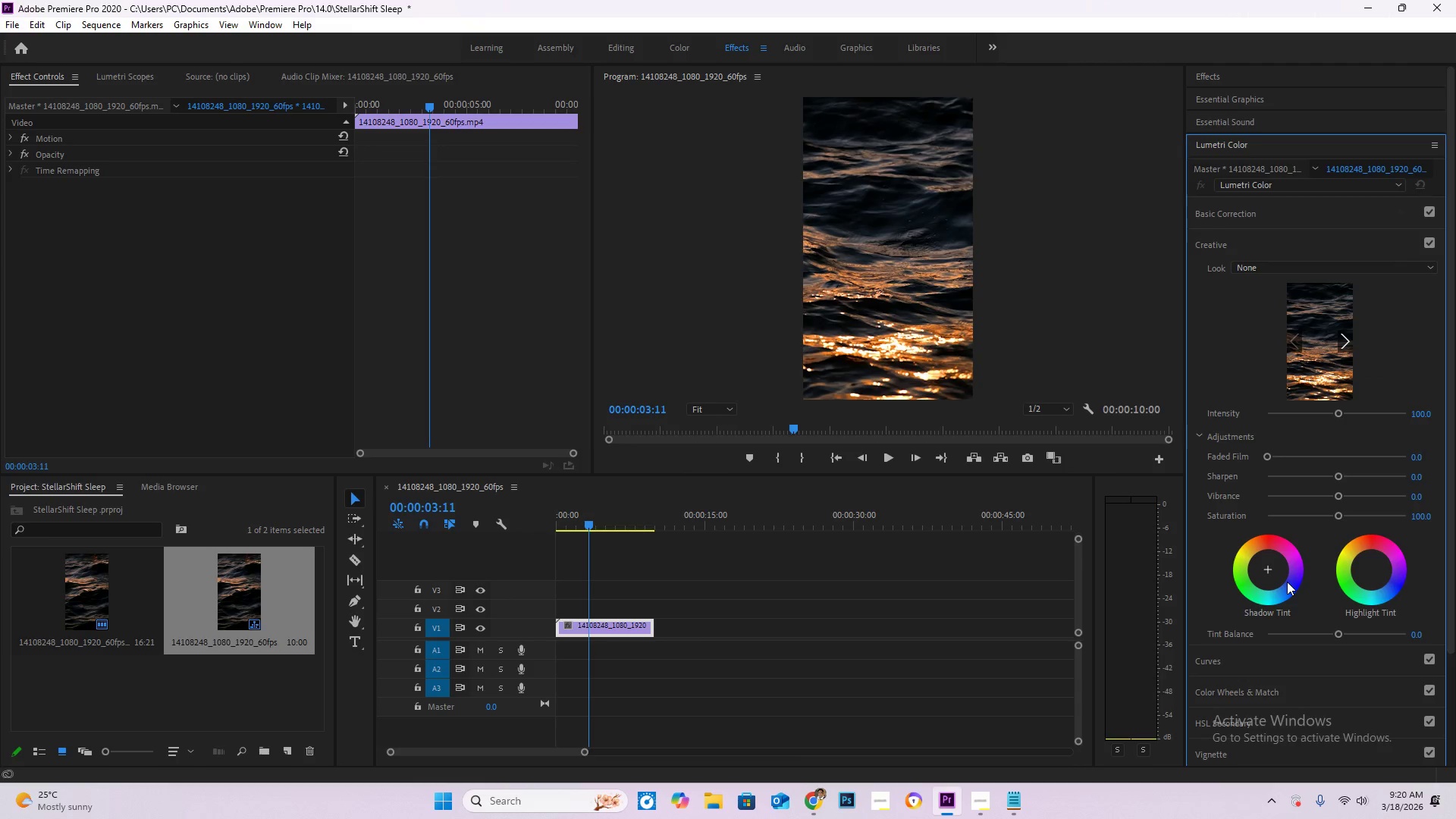 
wait(6.31)
 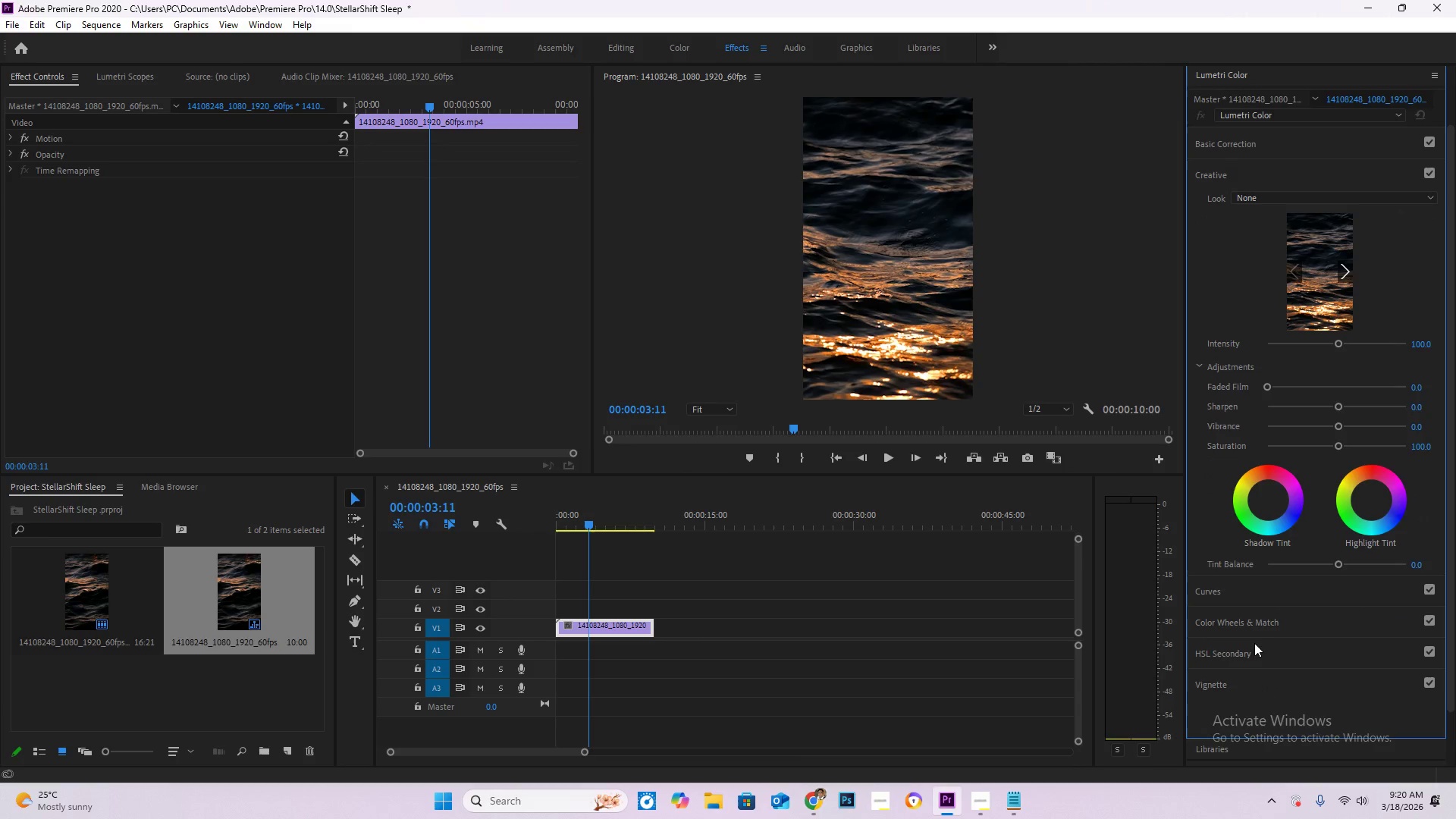 
left_click([1253, 624])
 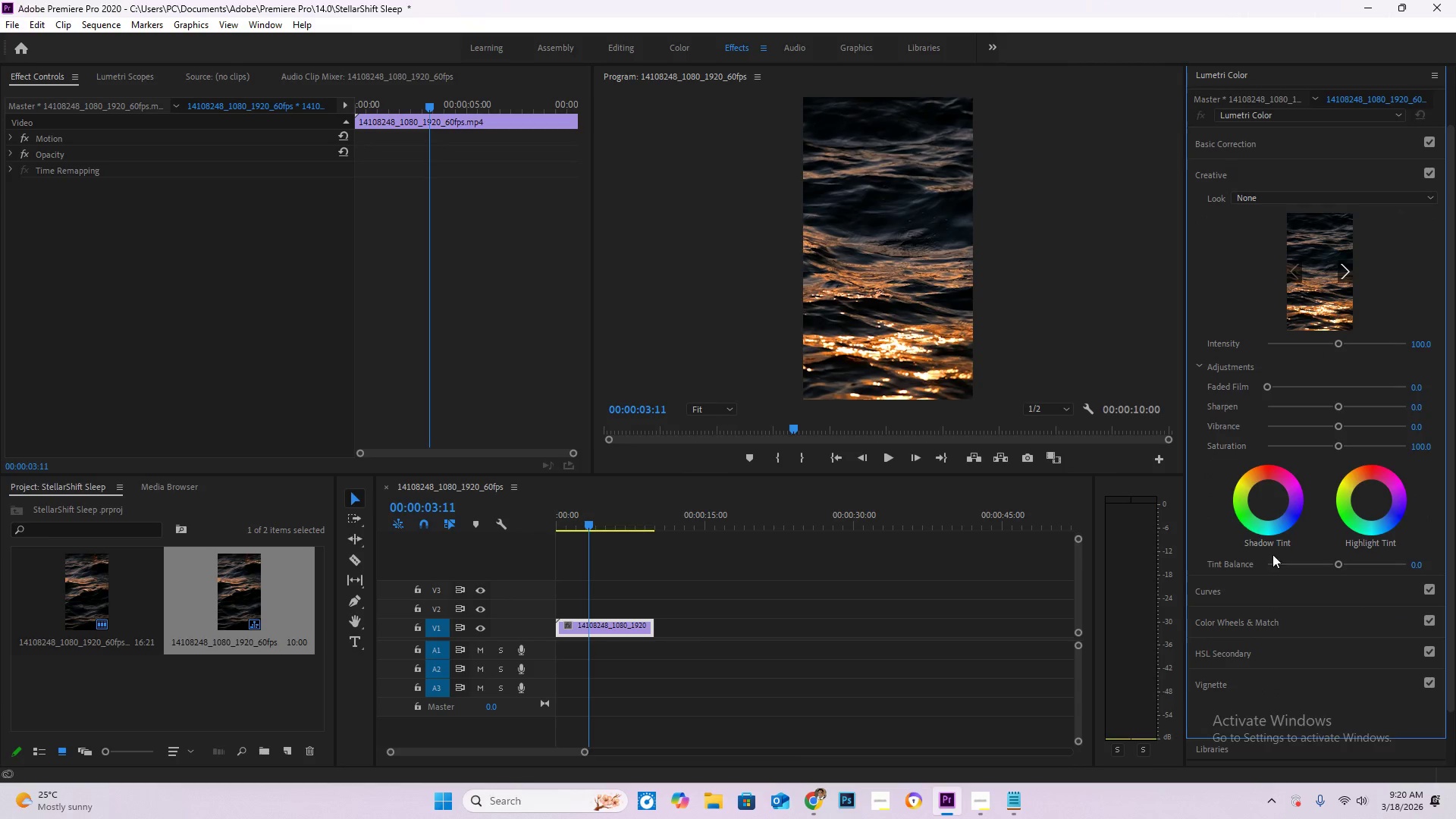 
scroll: coordinate [1260, 667], scroll_direction: down, amount: 1.0
 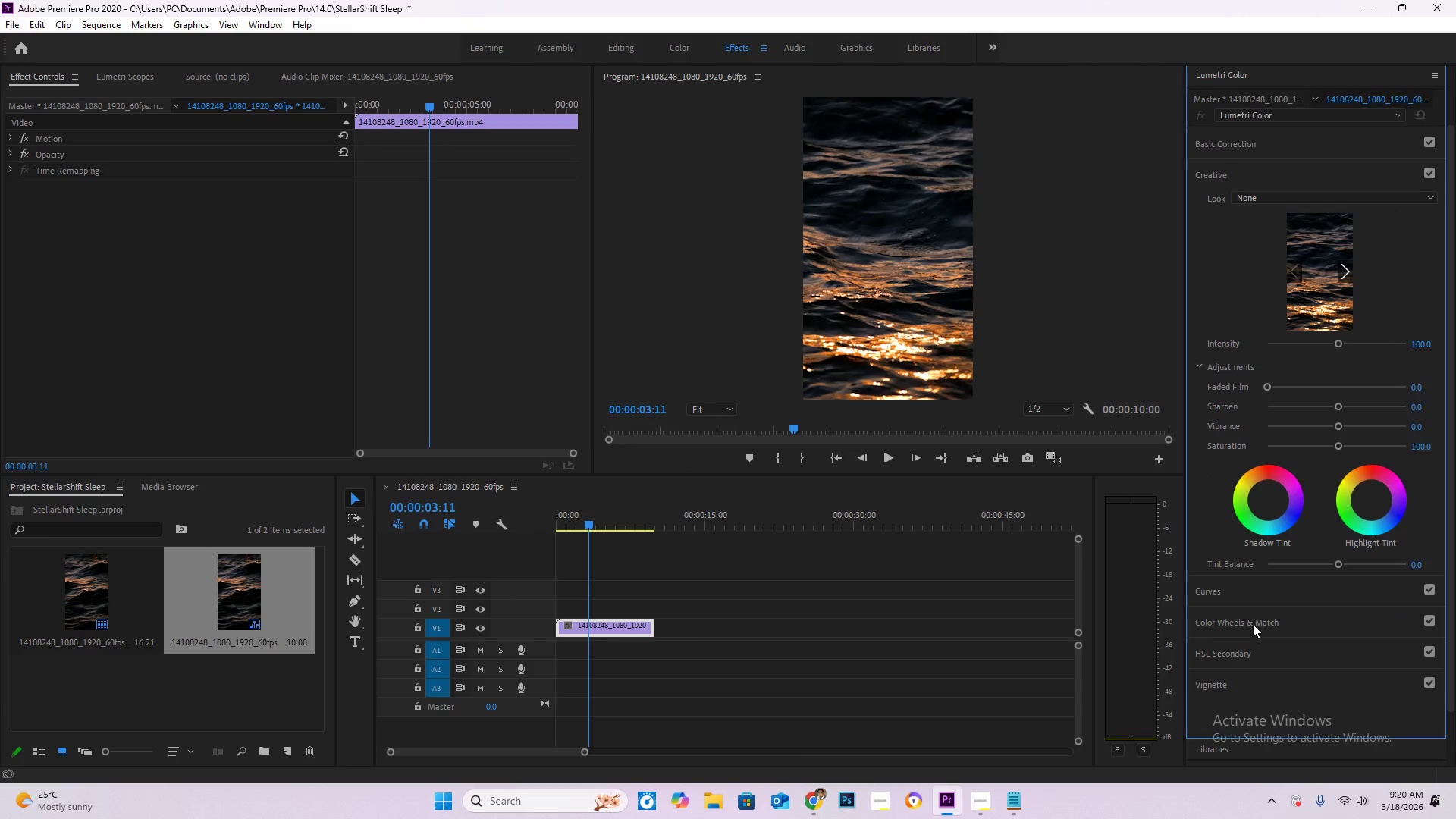 
left_click([1248, 613])
 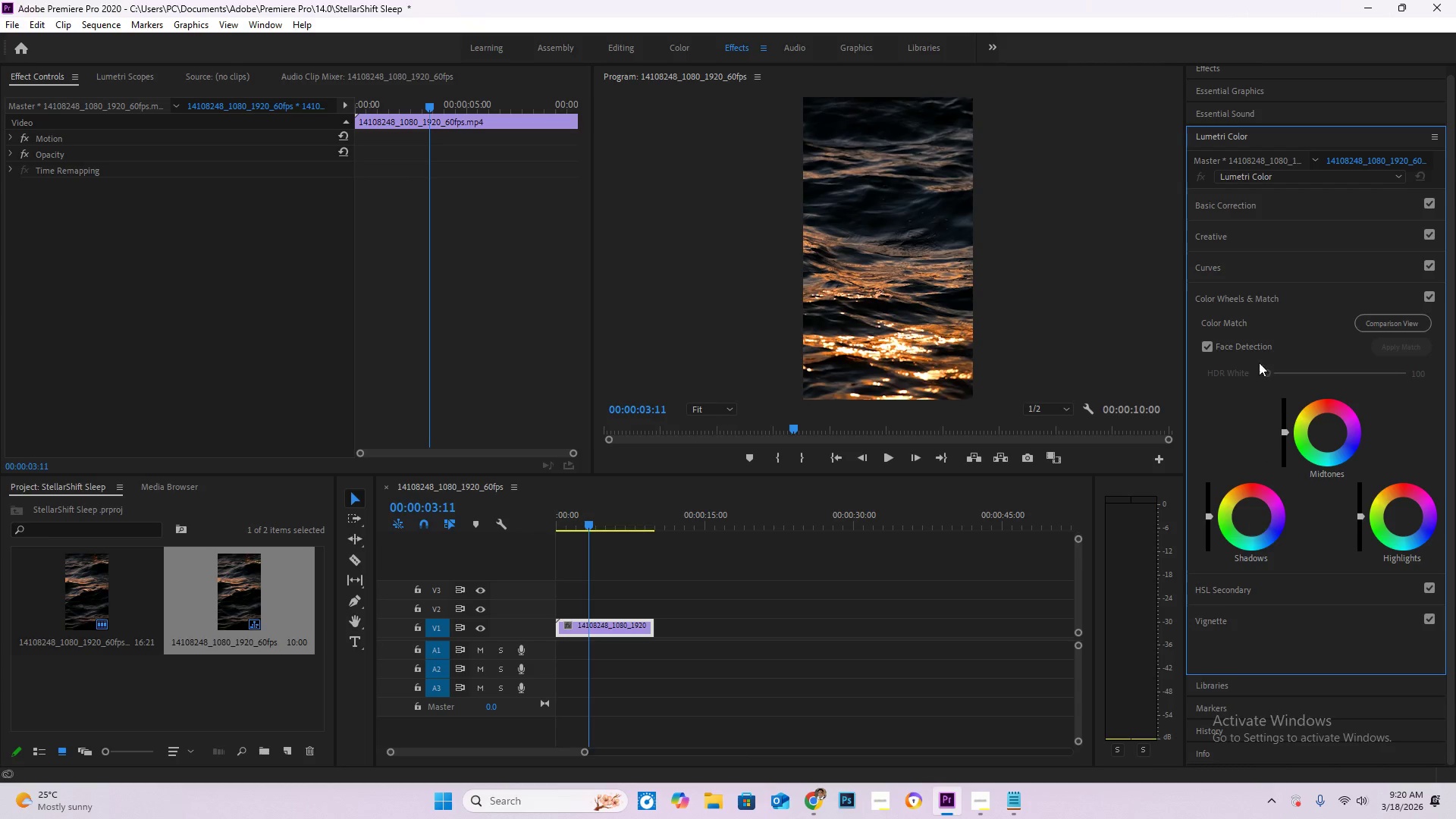 
left_click([1250, 266])
 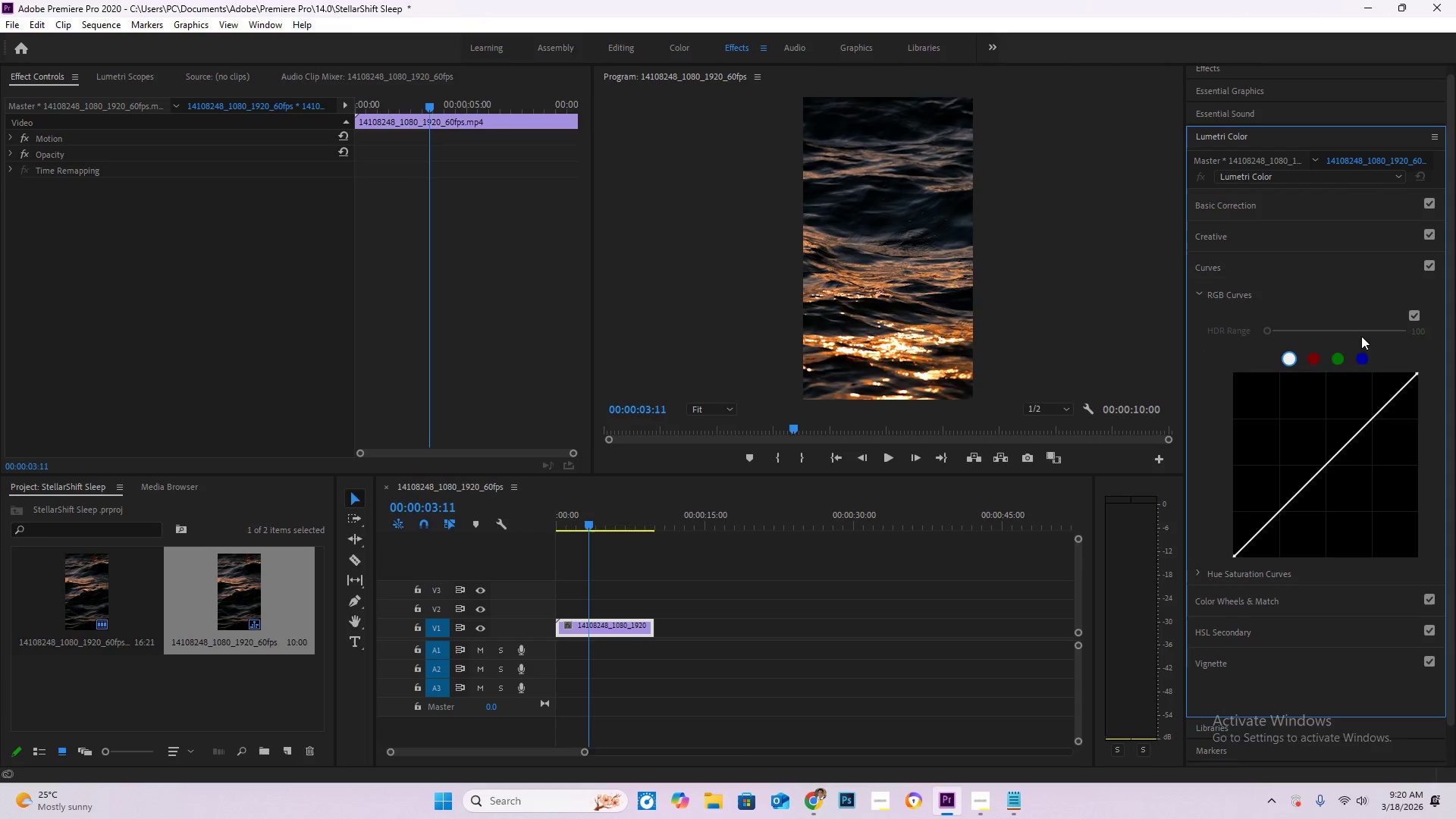 
left_click([1366, 358])
 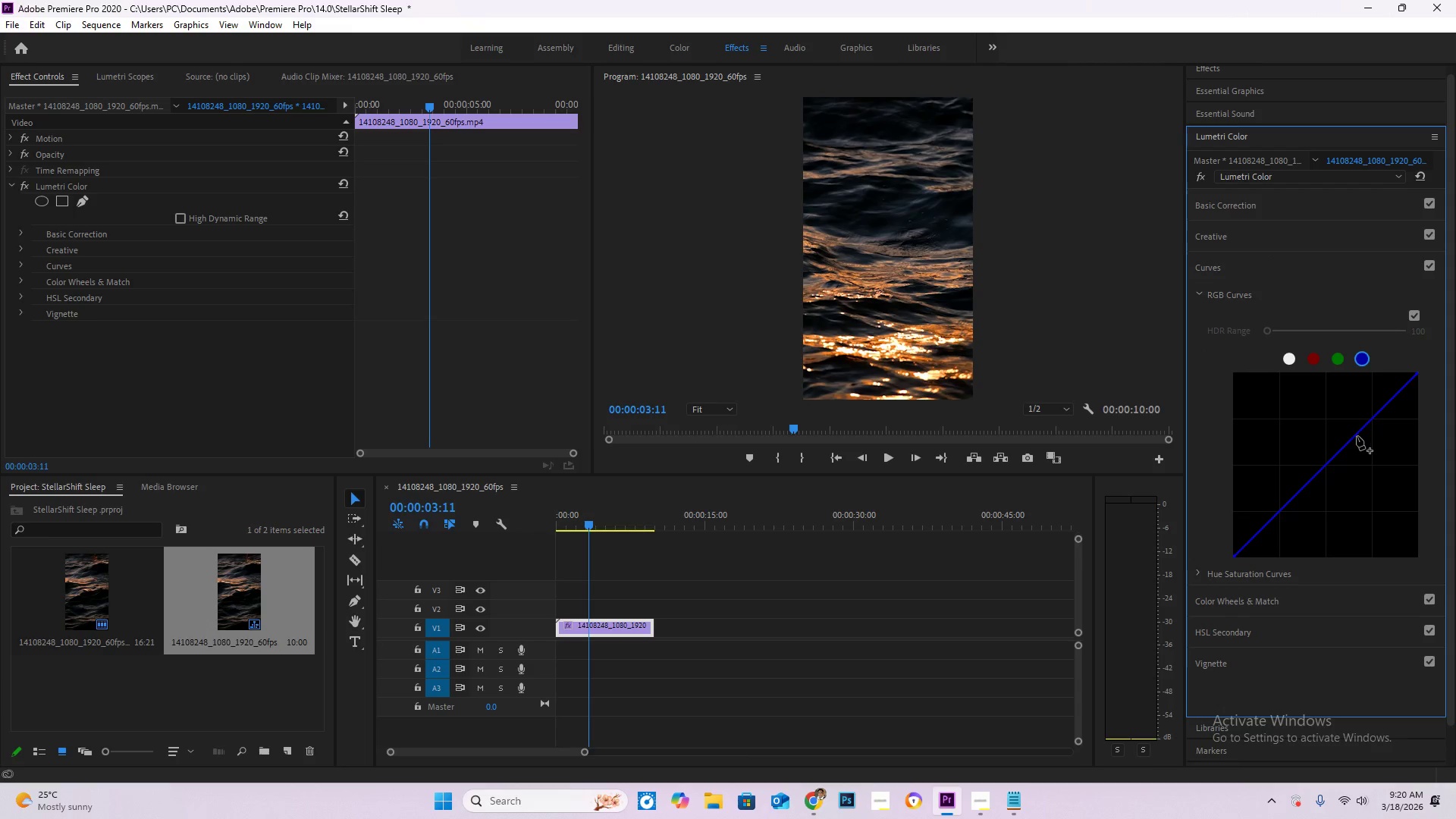 
left_click_drag(start_coordinate=[1355, 435], to_coordinate=[1260, 497])
 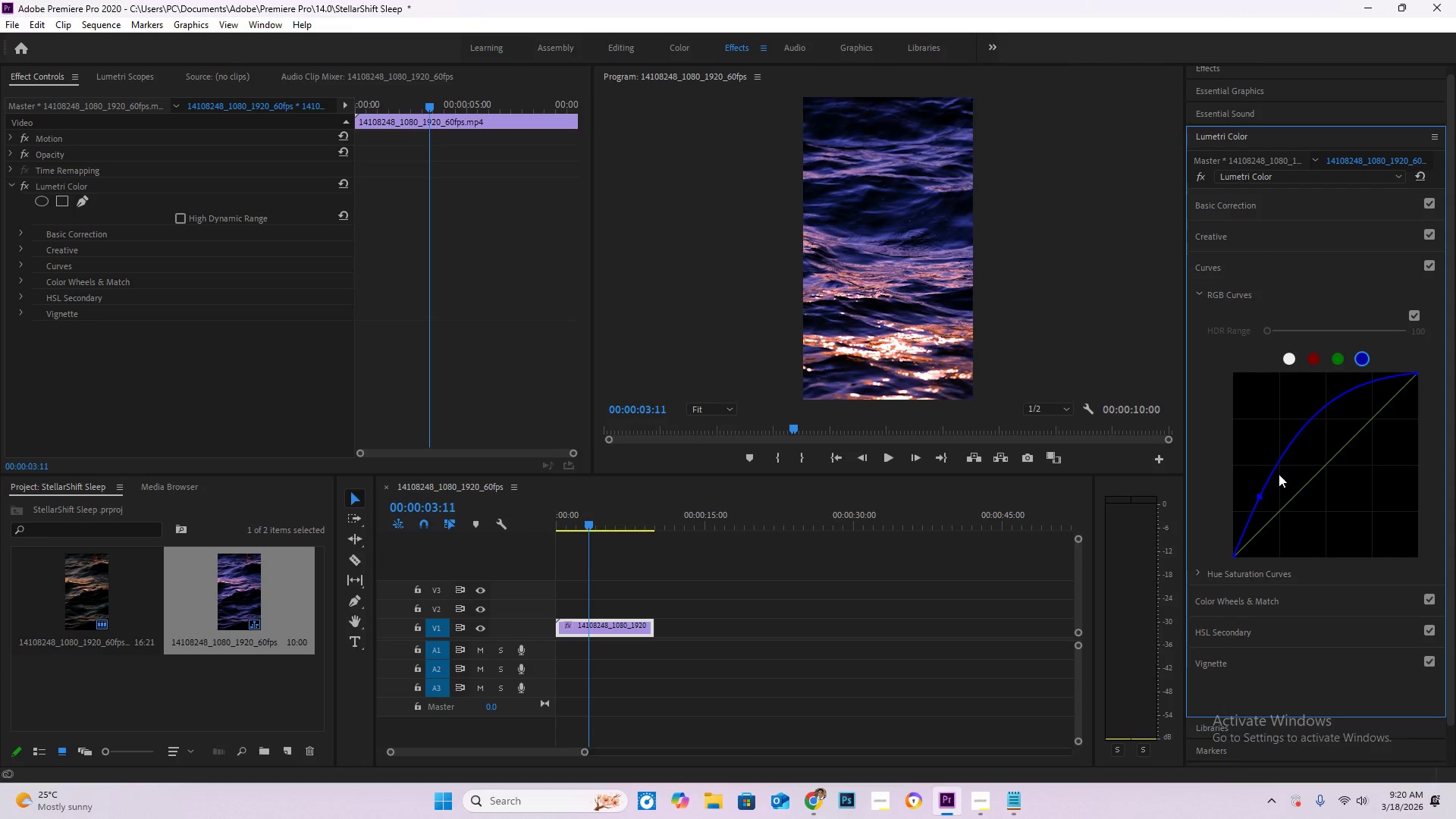 
key(Control+Z)
 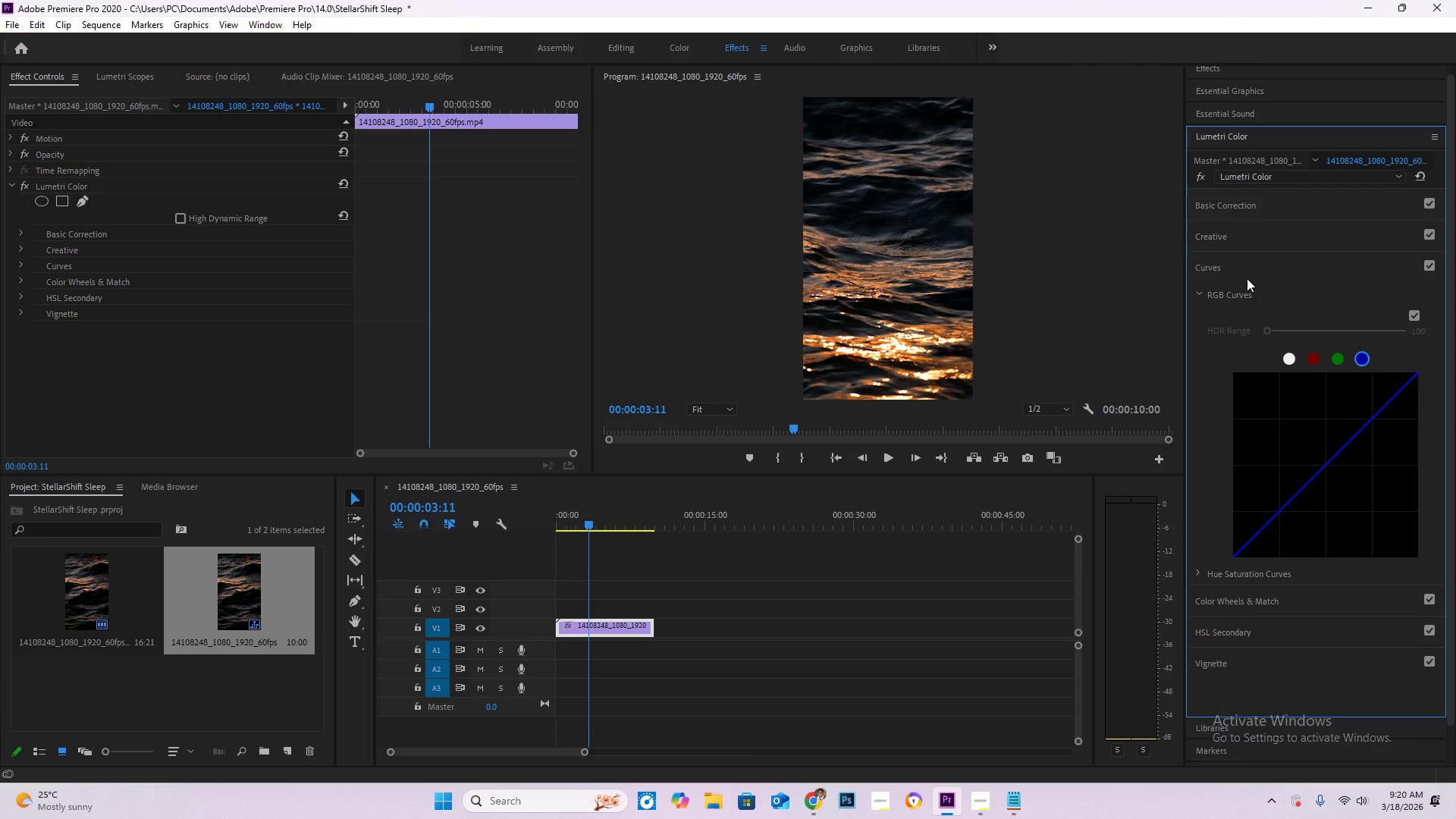 
left_click([1244, 275])
 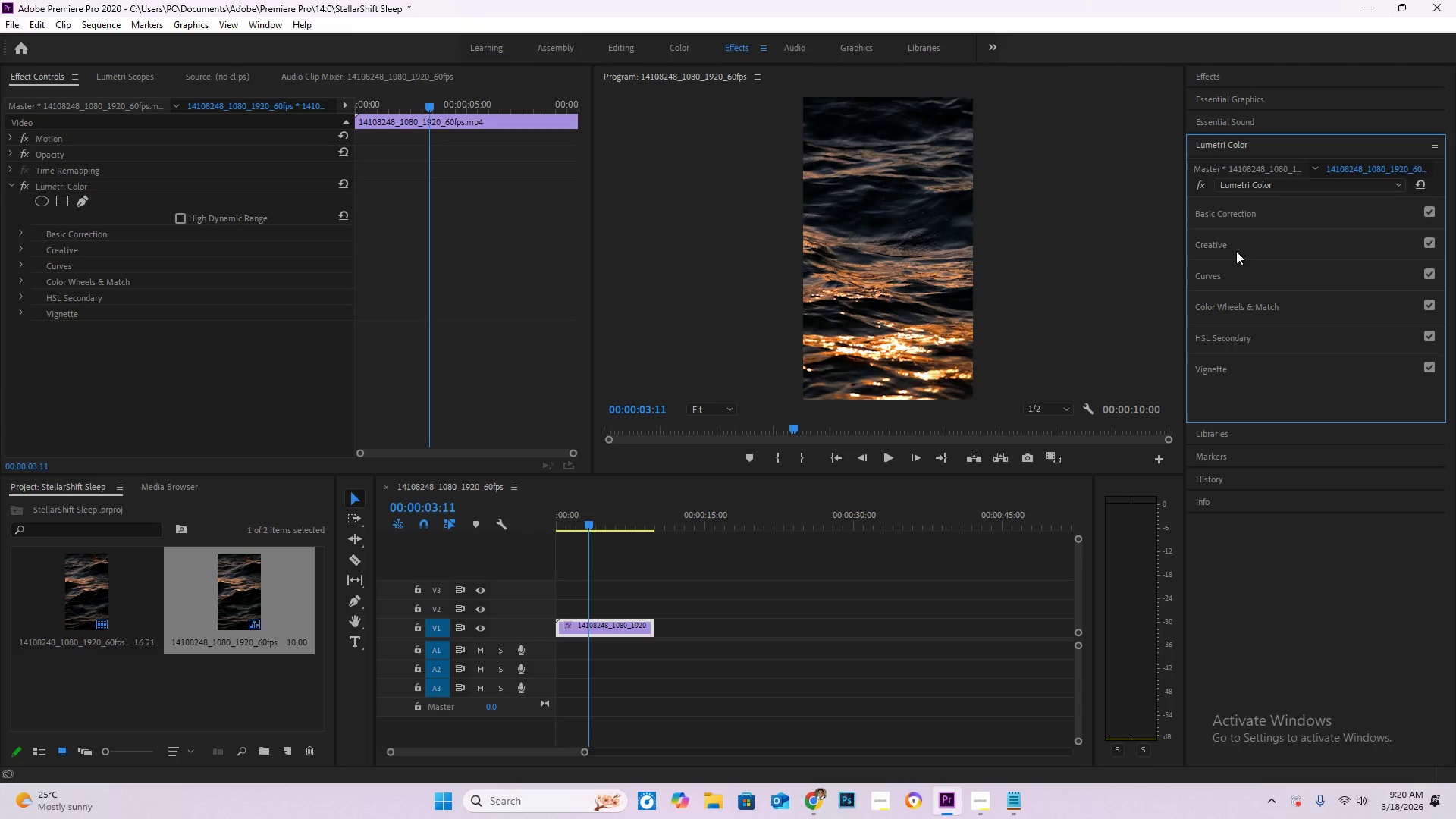 
left_click([1238, 244])
 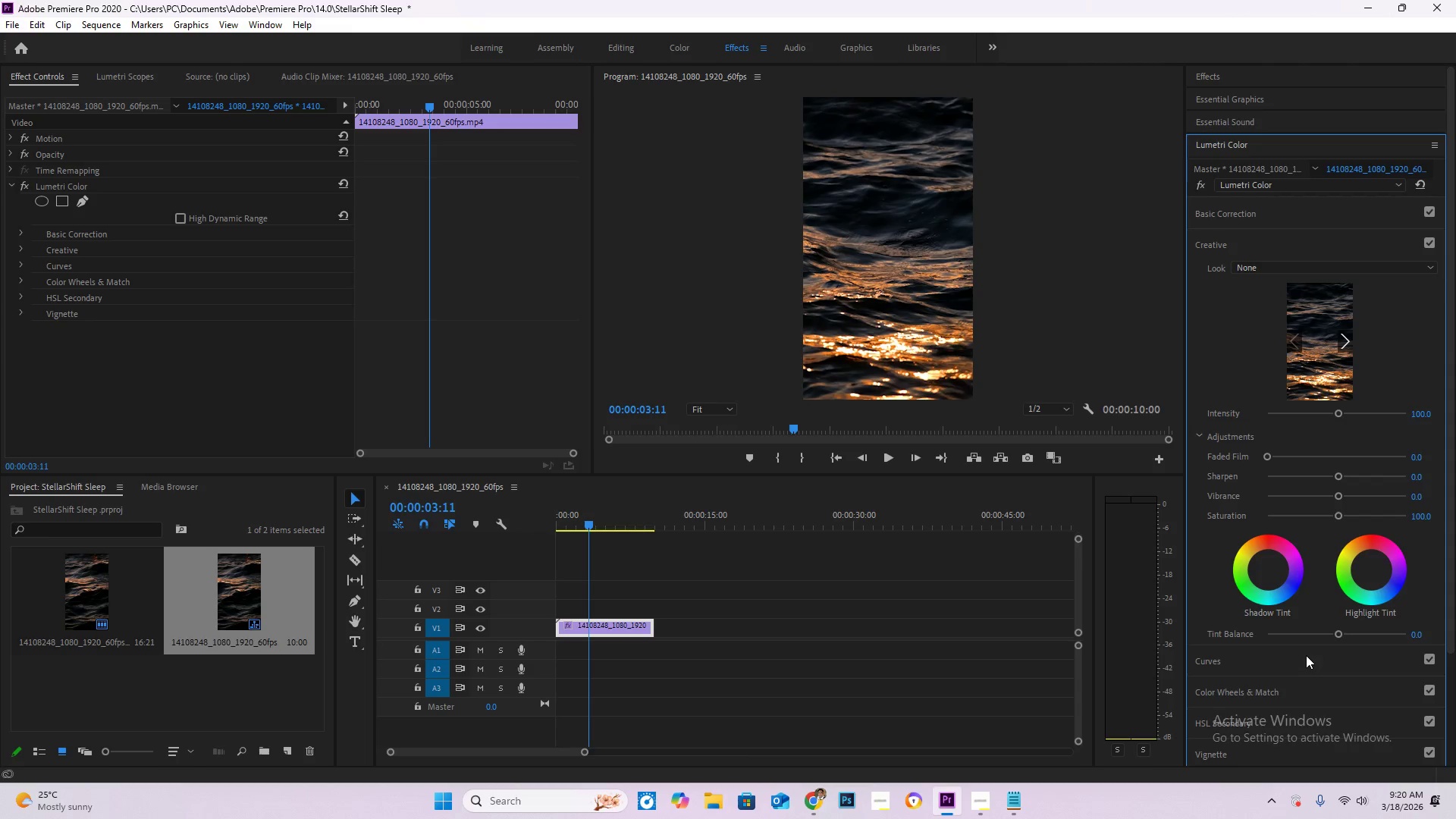 
scroll: coordinate [1345, 595], scroll_direction: down, amount: 6.0
 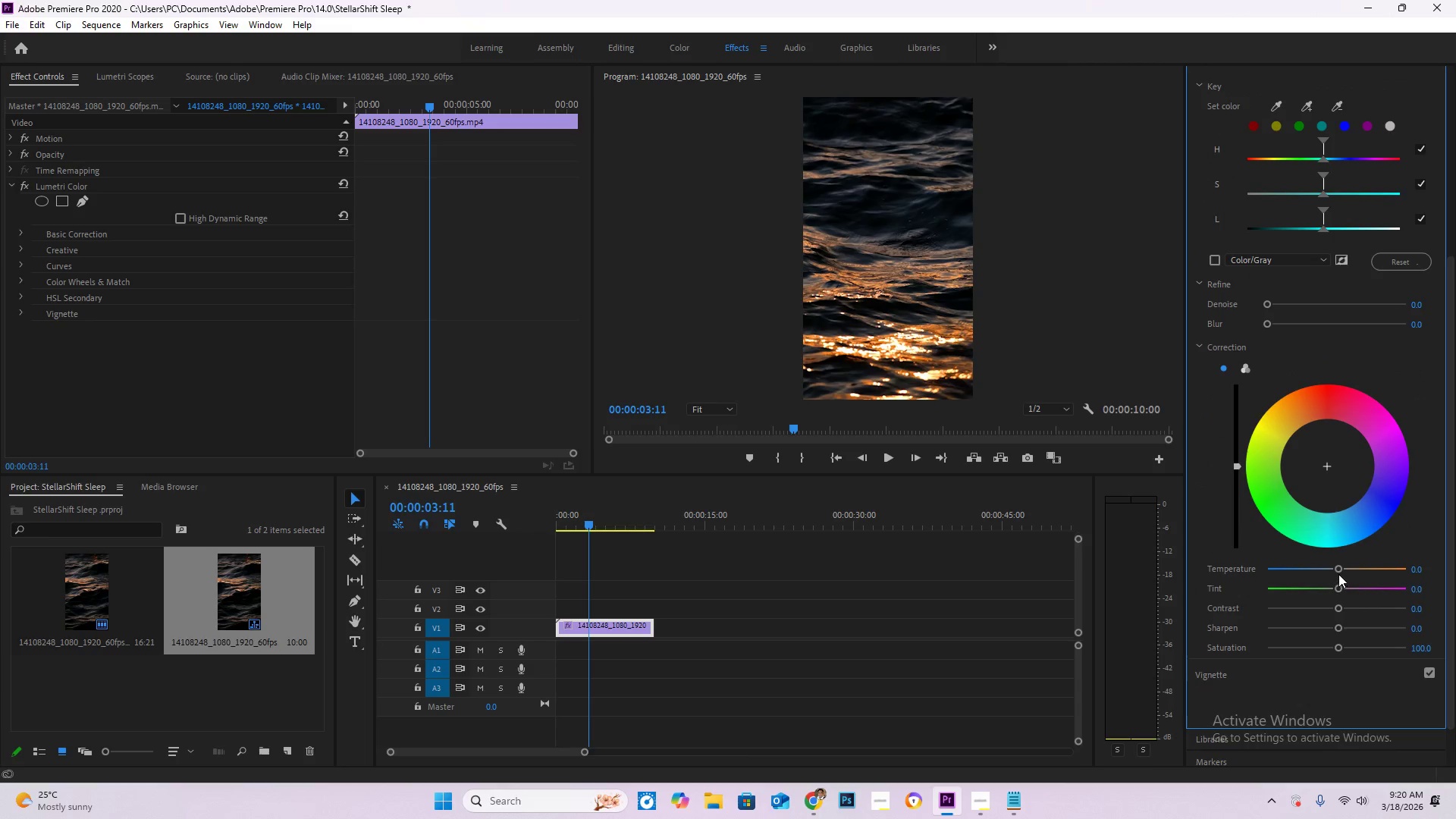 
left_click_drag(start_coordinate=[1338, 572], to_coordinate=[1330, 567])
 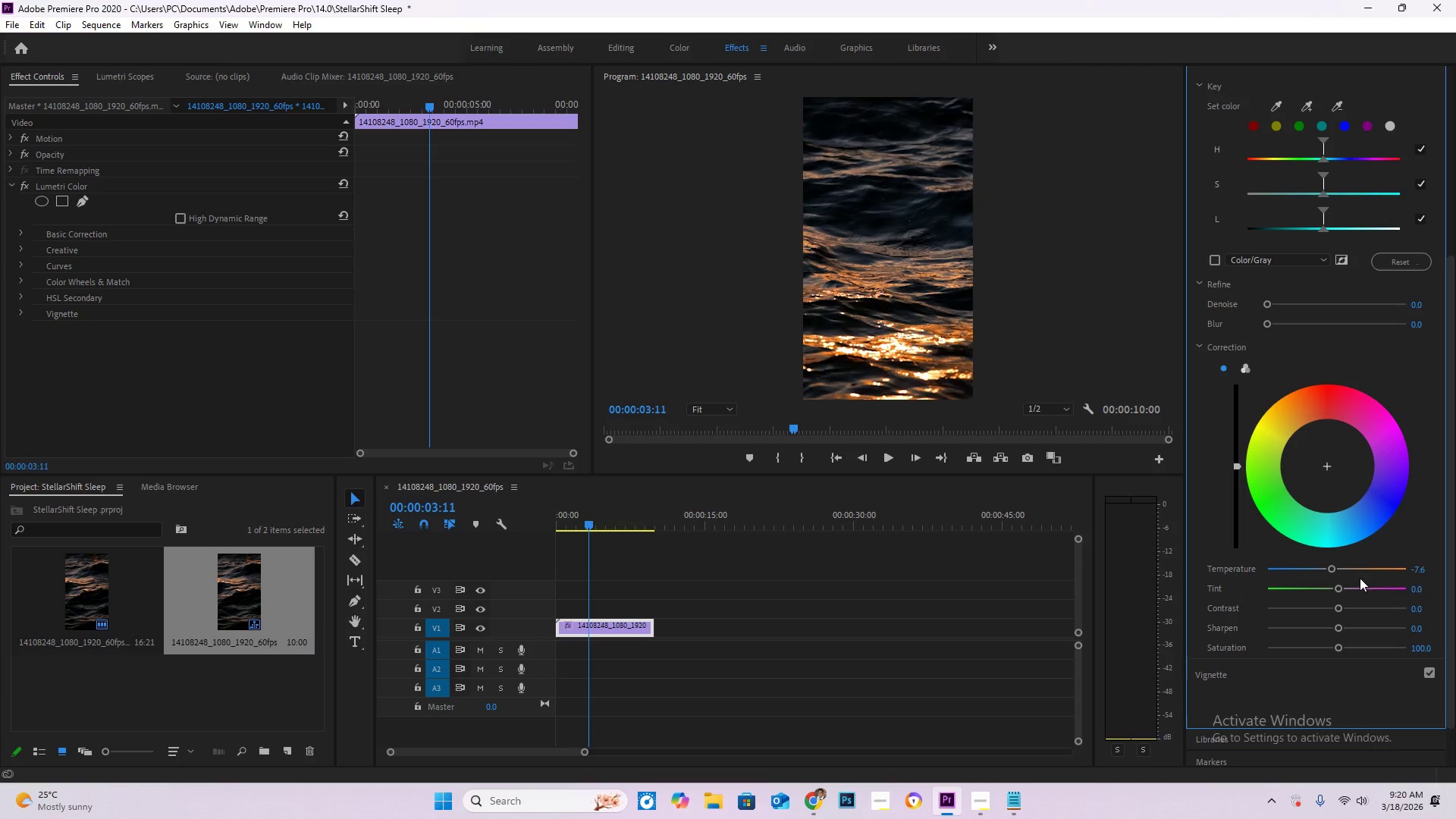 
key(Control+Z)
 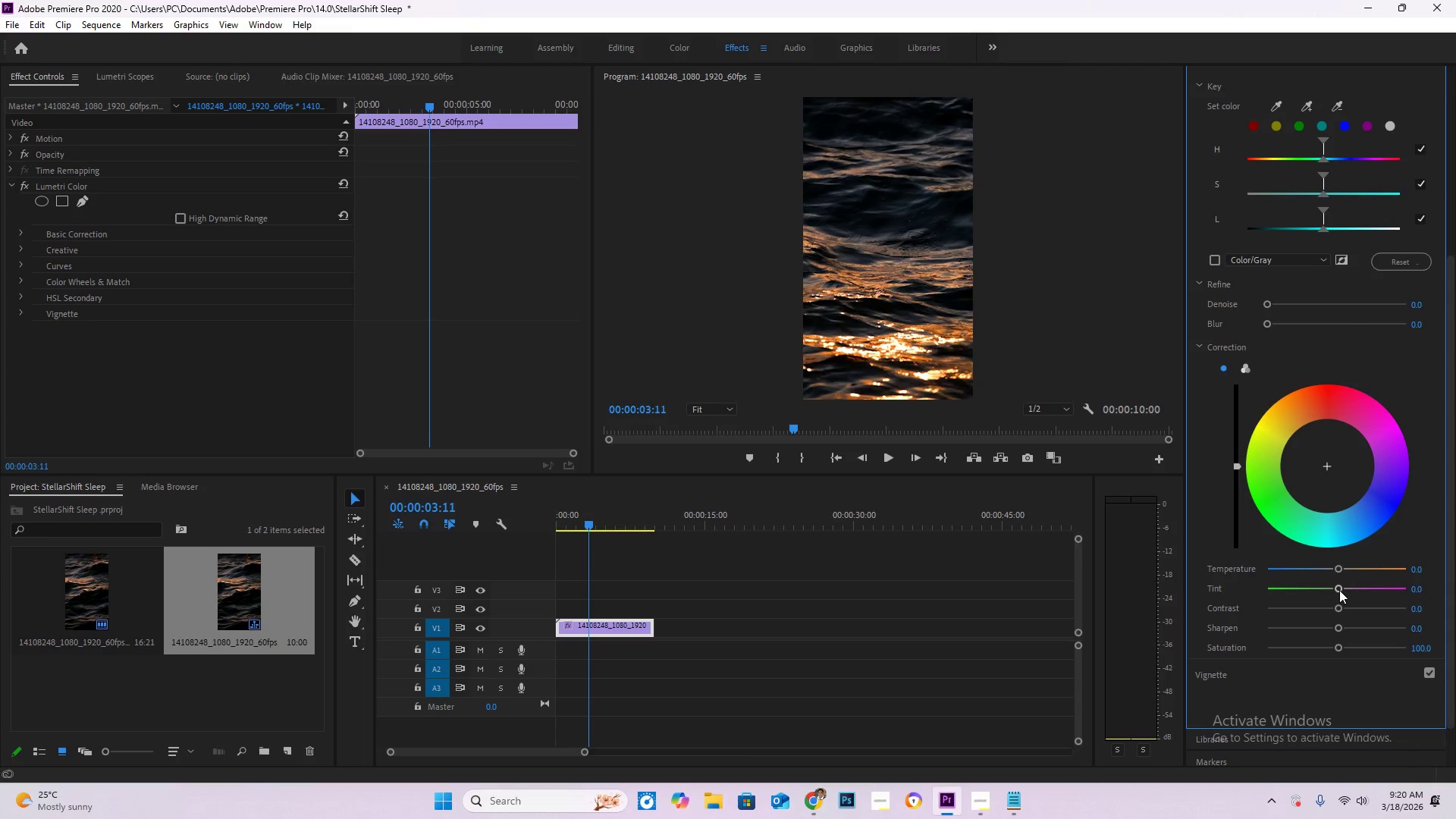 
left_click_drag(start_coordinate=[1339, 590], to_coordinate=[1323, 593])
 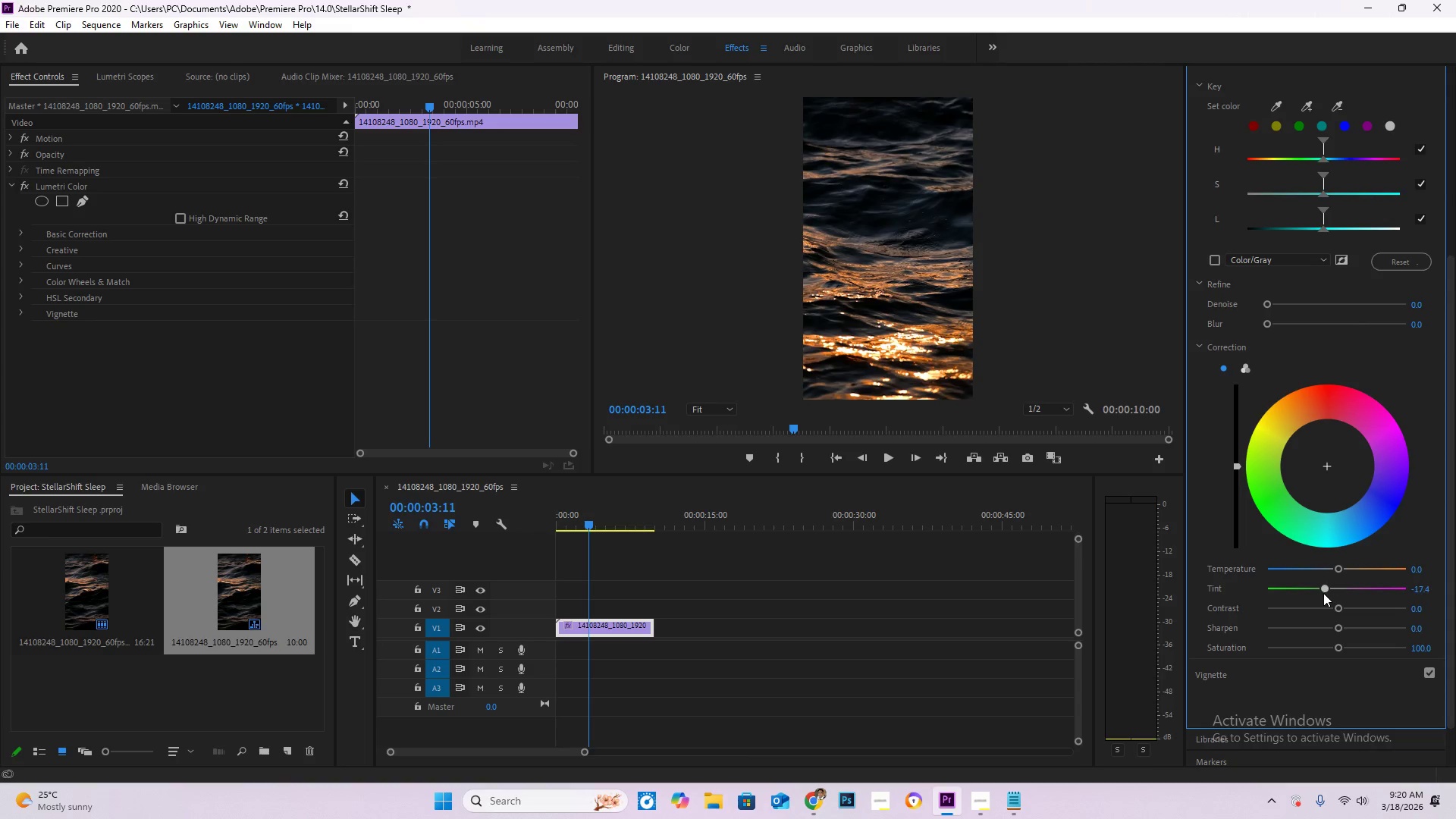 
key(Control+Z)
 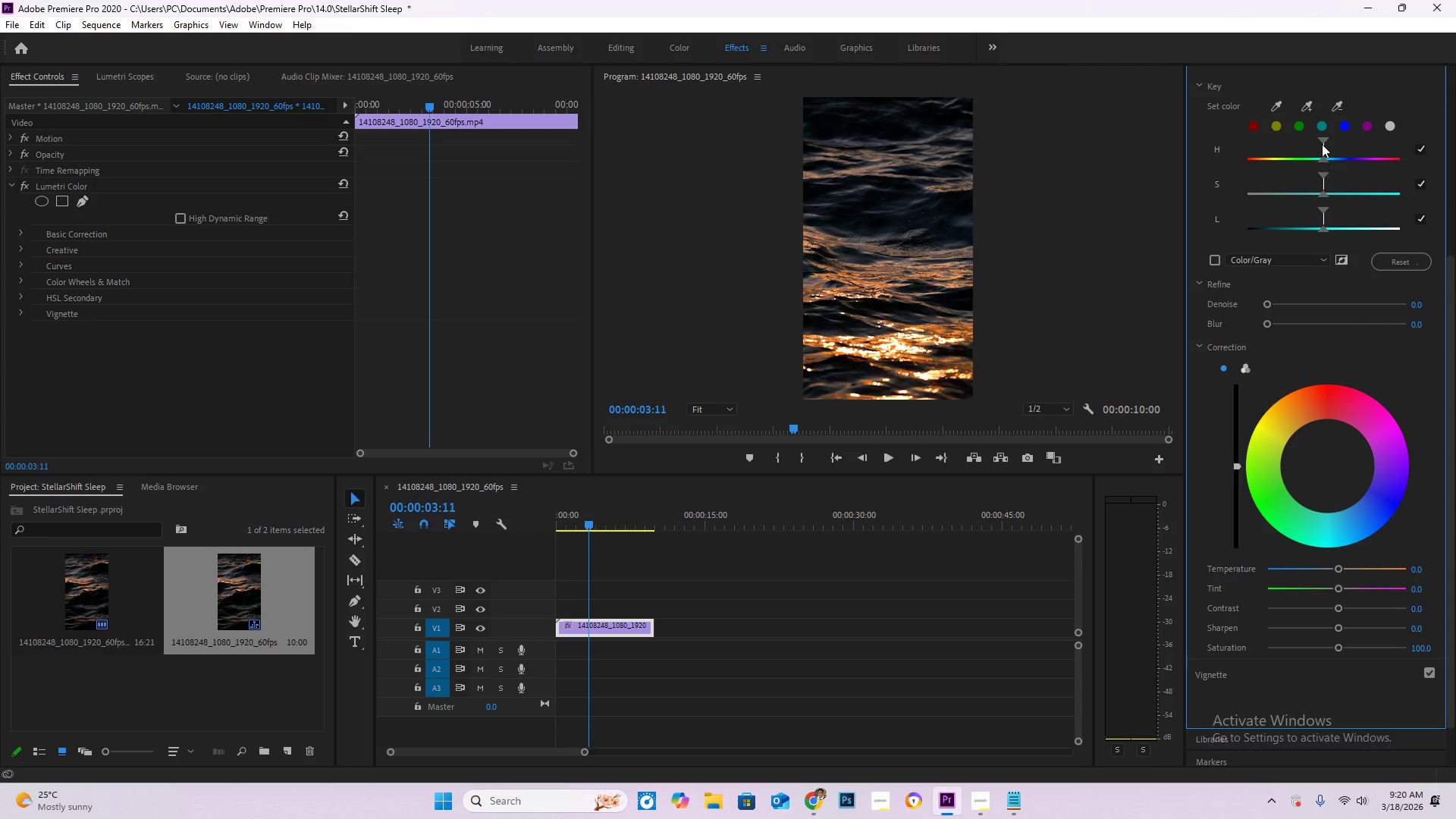 
wait(5.8)
 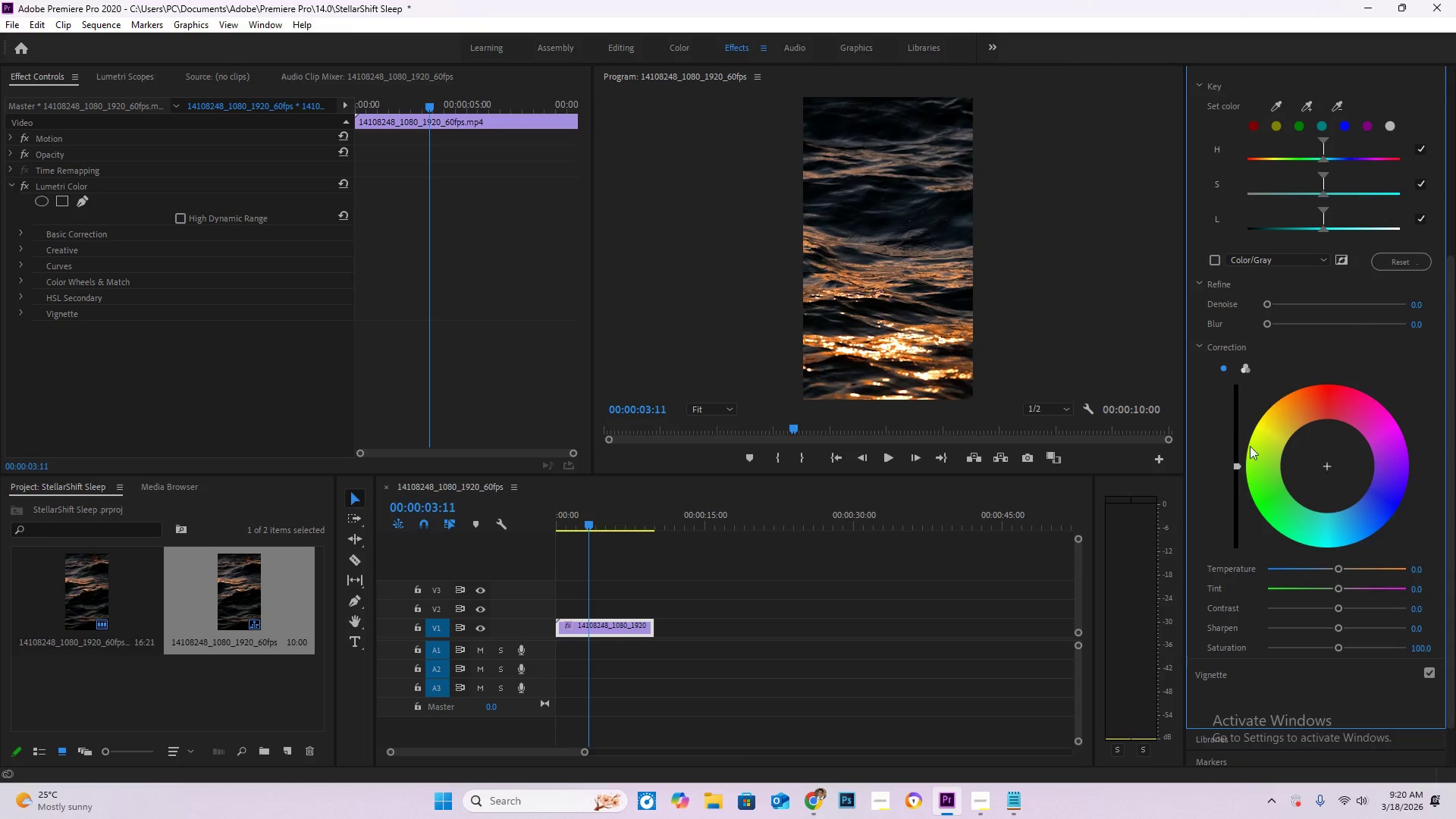 
left_click([1345, 125])
 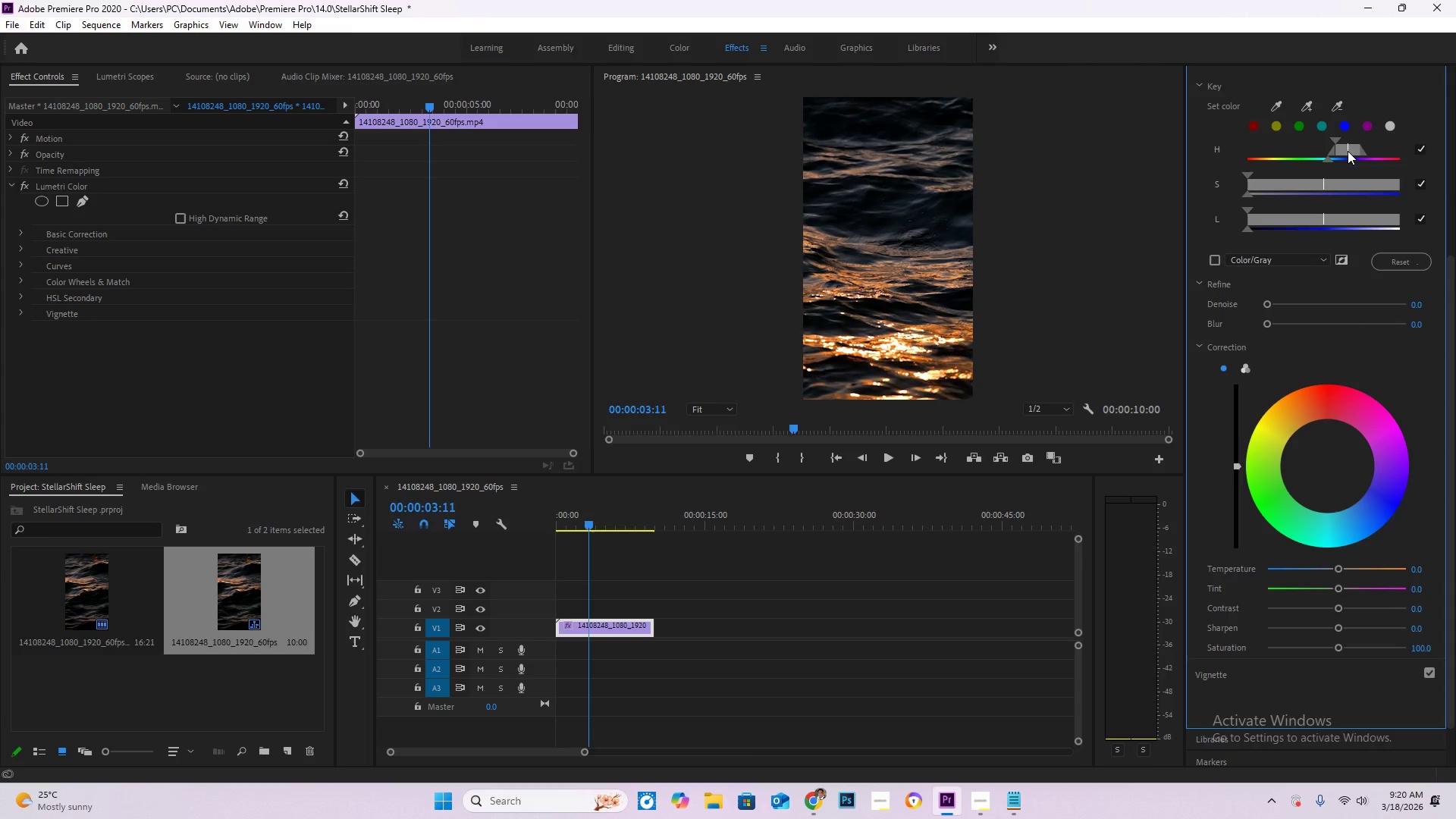 
left_click_drag(start_coordinate=[1347, 149], to_coordinate=[1286, 148])
 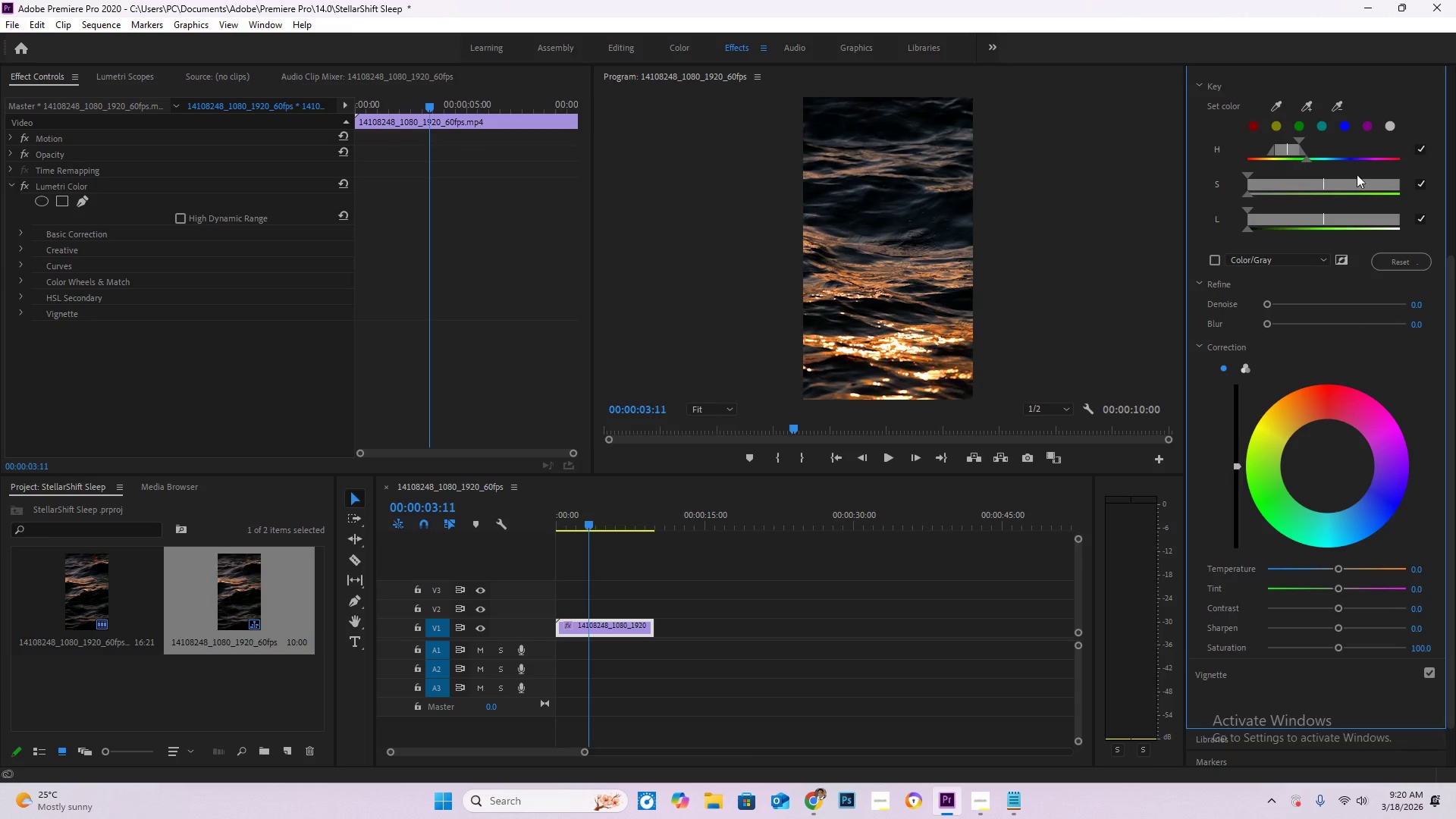 
key(Control+Z)
 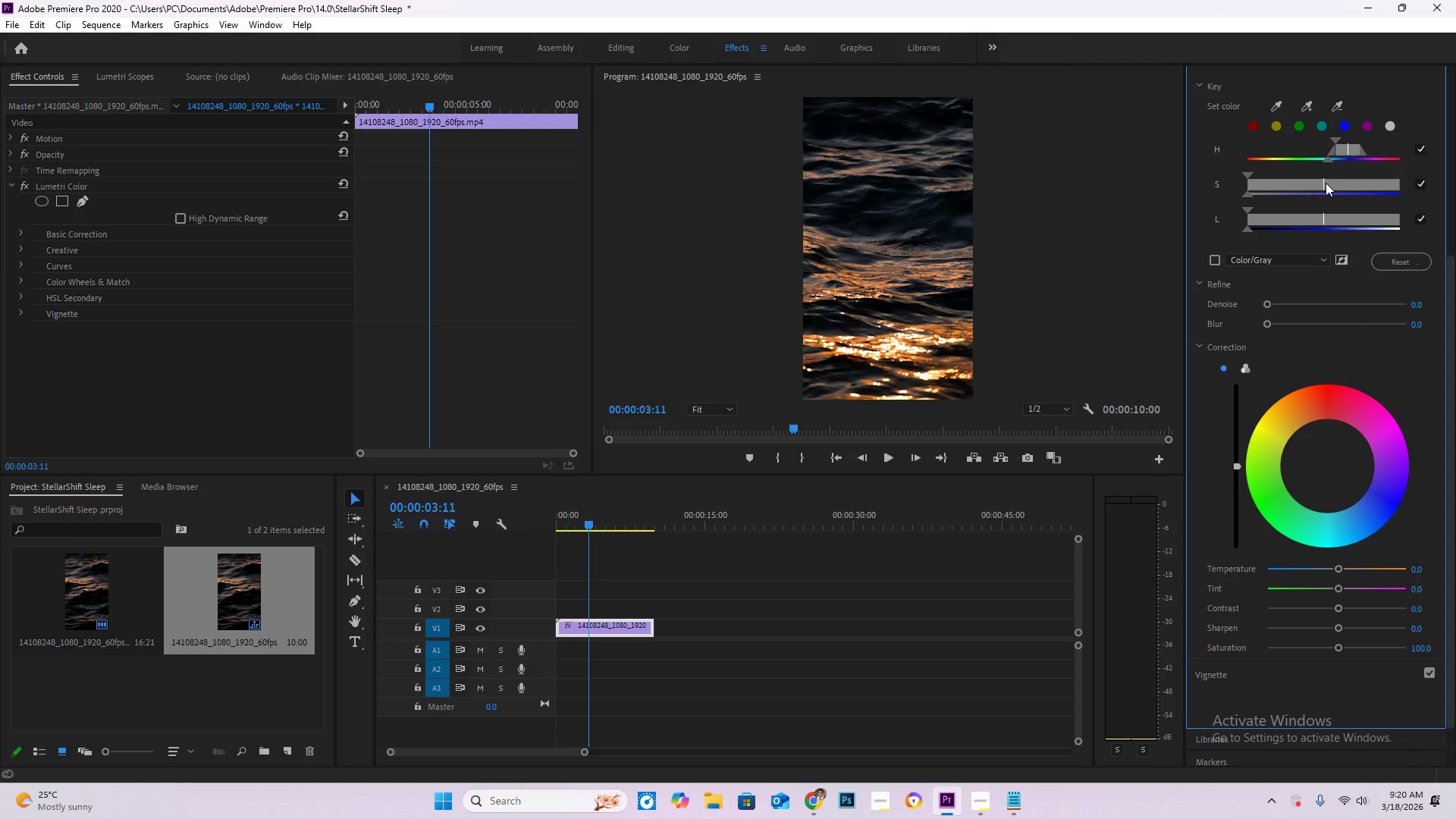 
left_click_drag(start_coordinate=[1326, 183], to_coordinate=[1362, 189])
 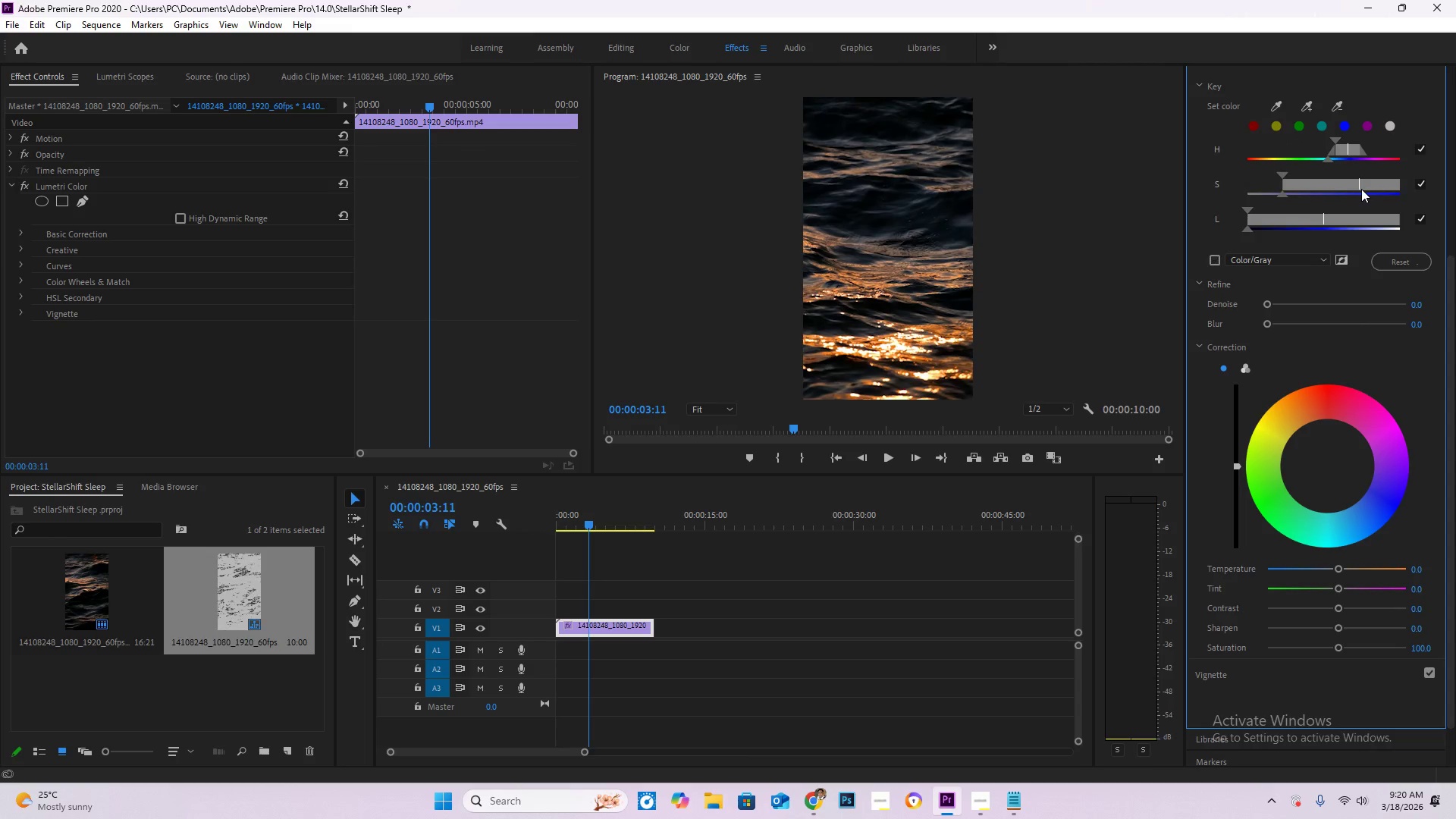 
key(Control+ControlLeft)
 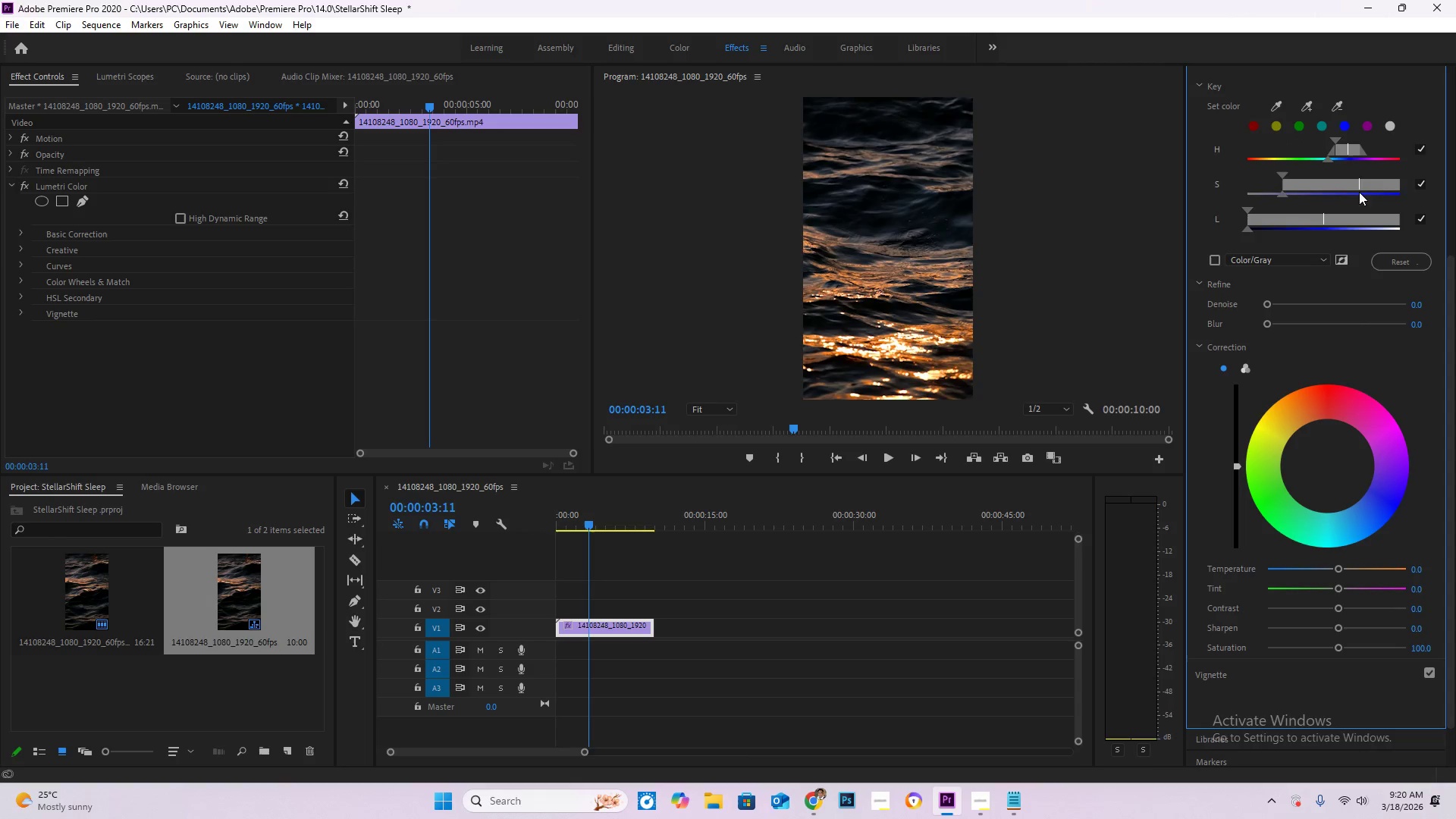 
key(Control+Z)
 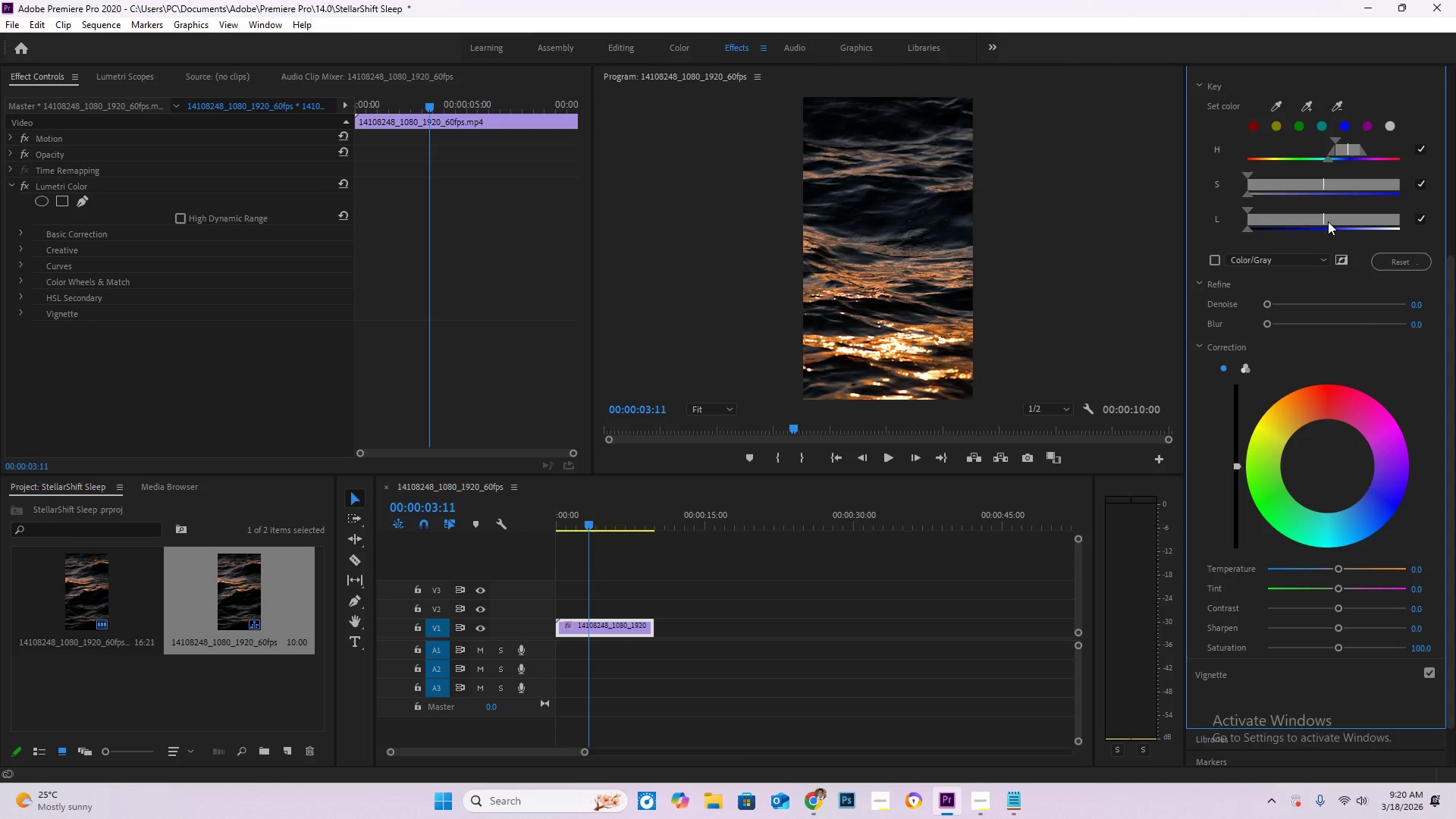 
left_click_drag(start_coordinate=[1326, 221], to_coordinate=[1381, 227])
 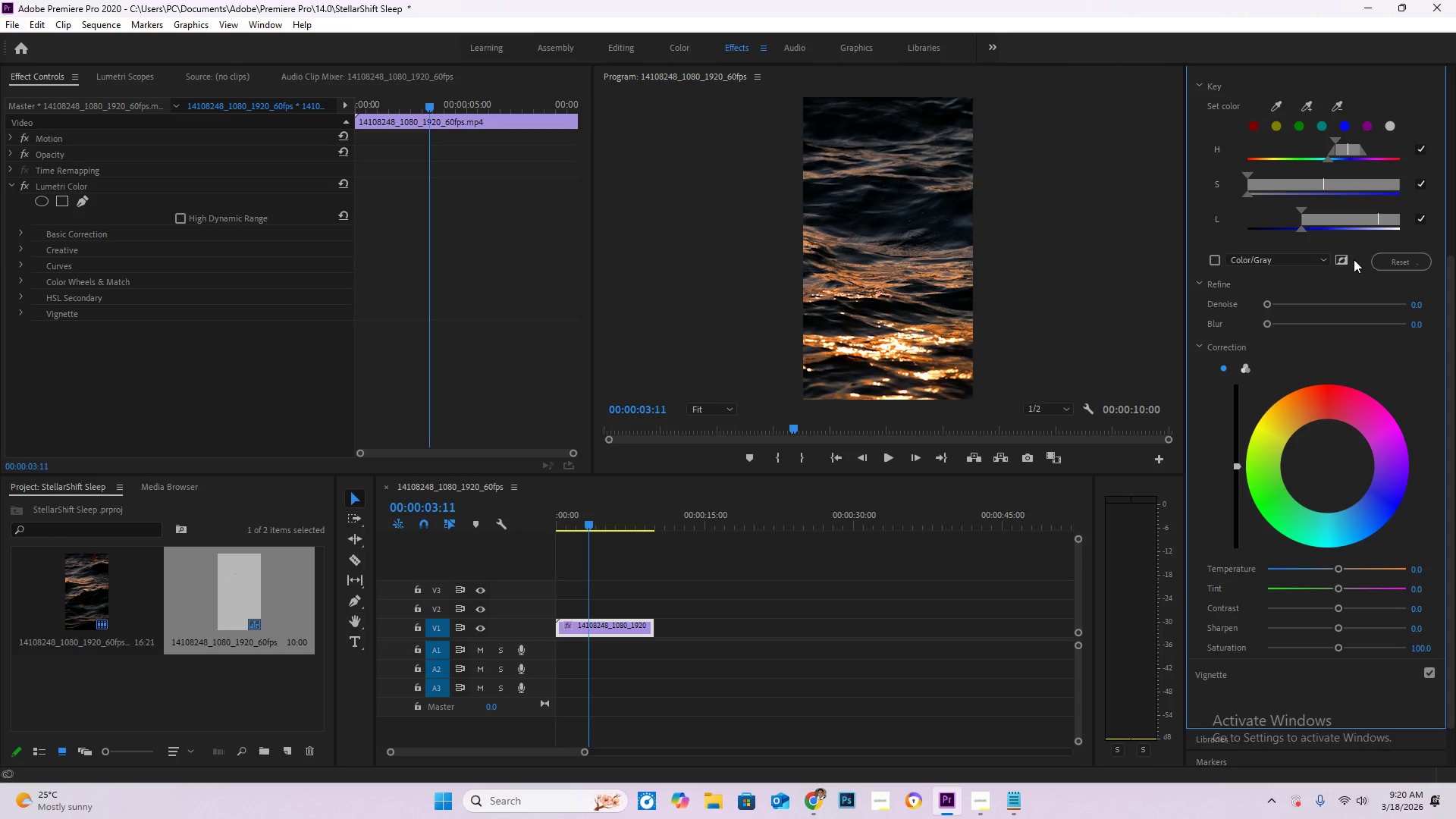 
key(Control+Z)
 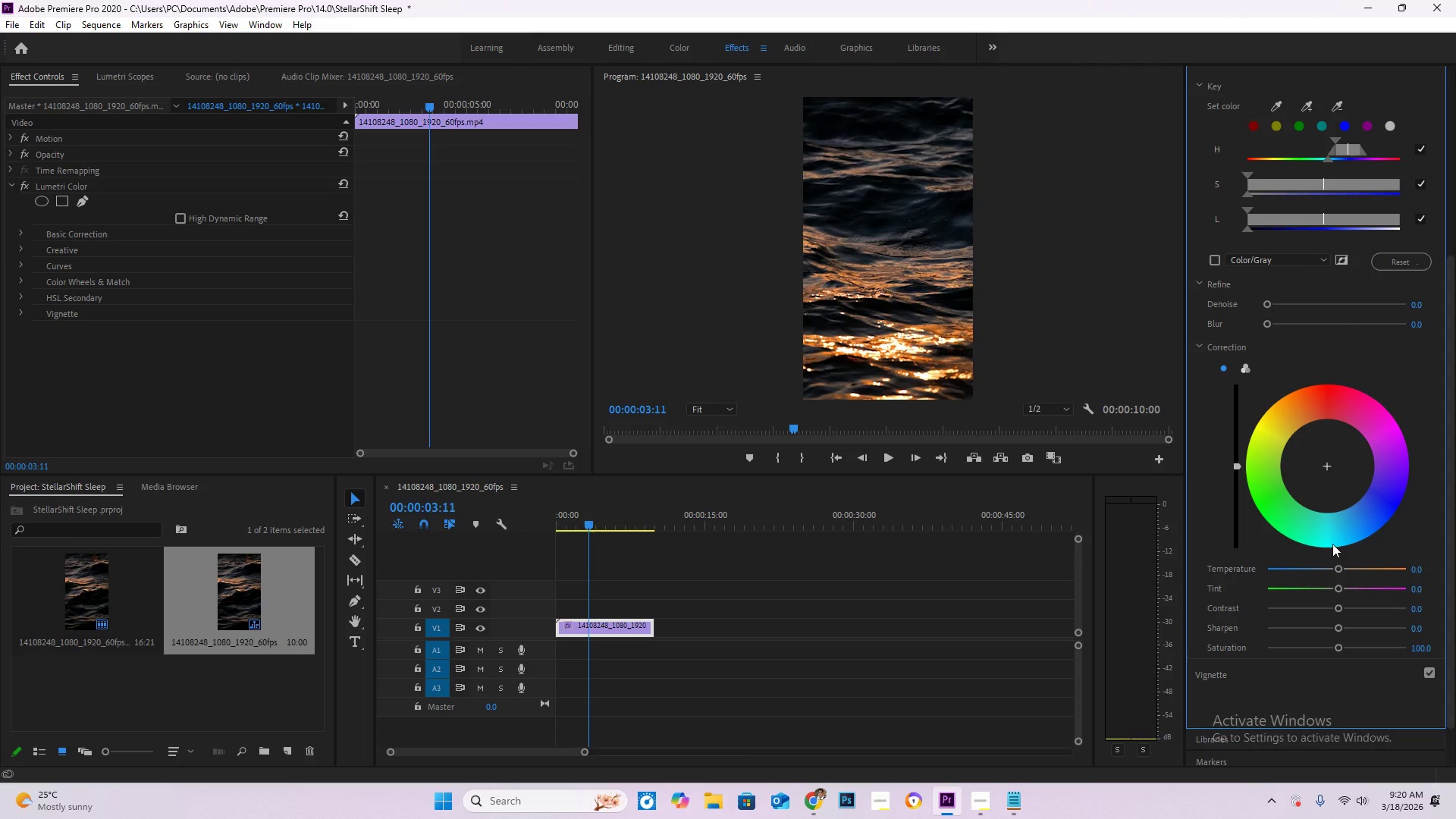 
left_click_drag(start_coordinate=[1338, 568], to_coordinate=[1279, 570])
 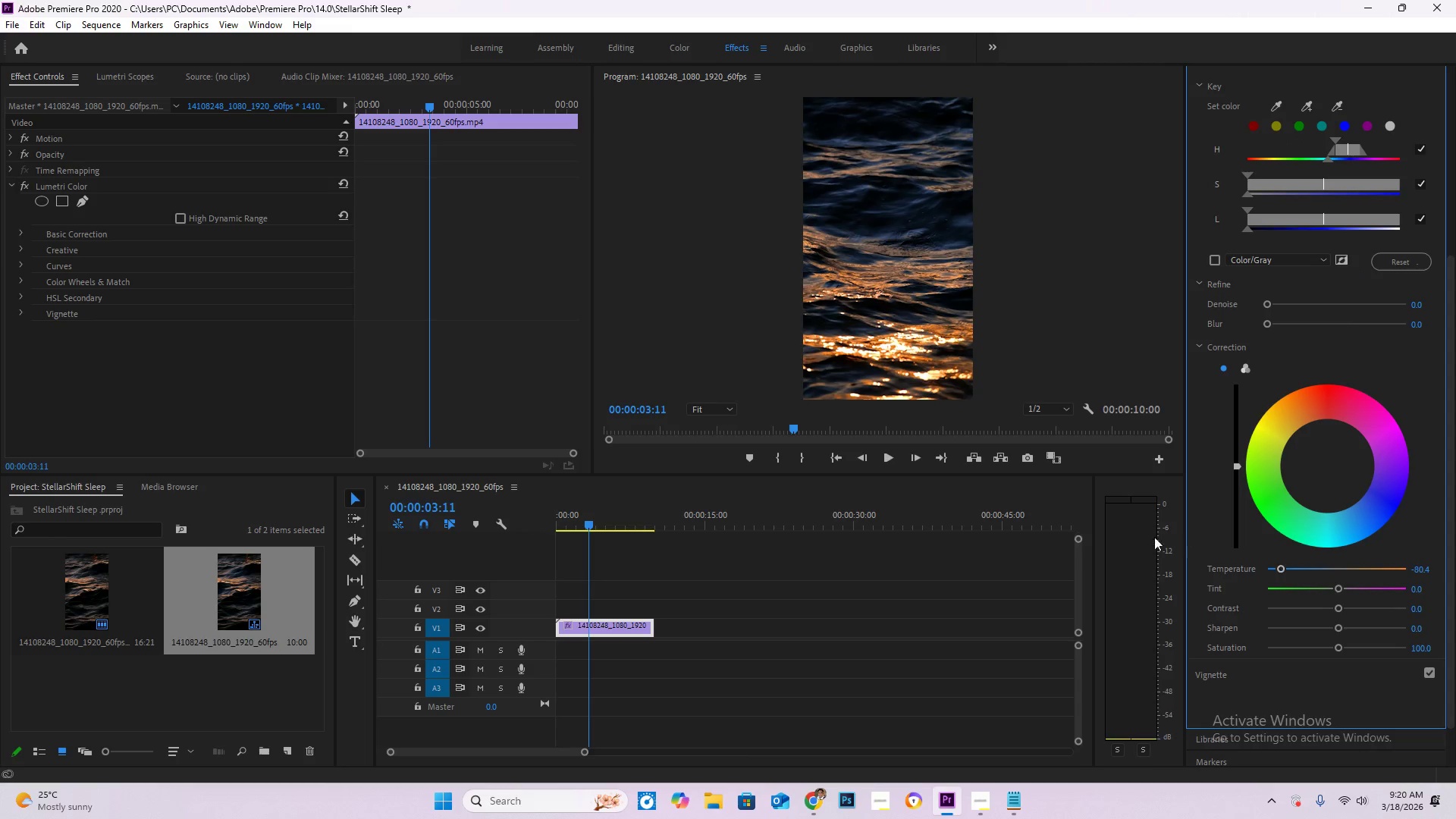 
key(Space)
 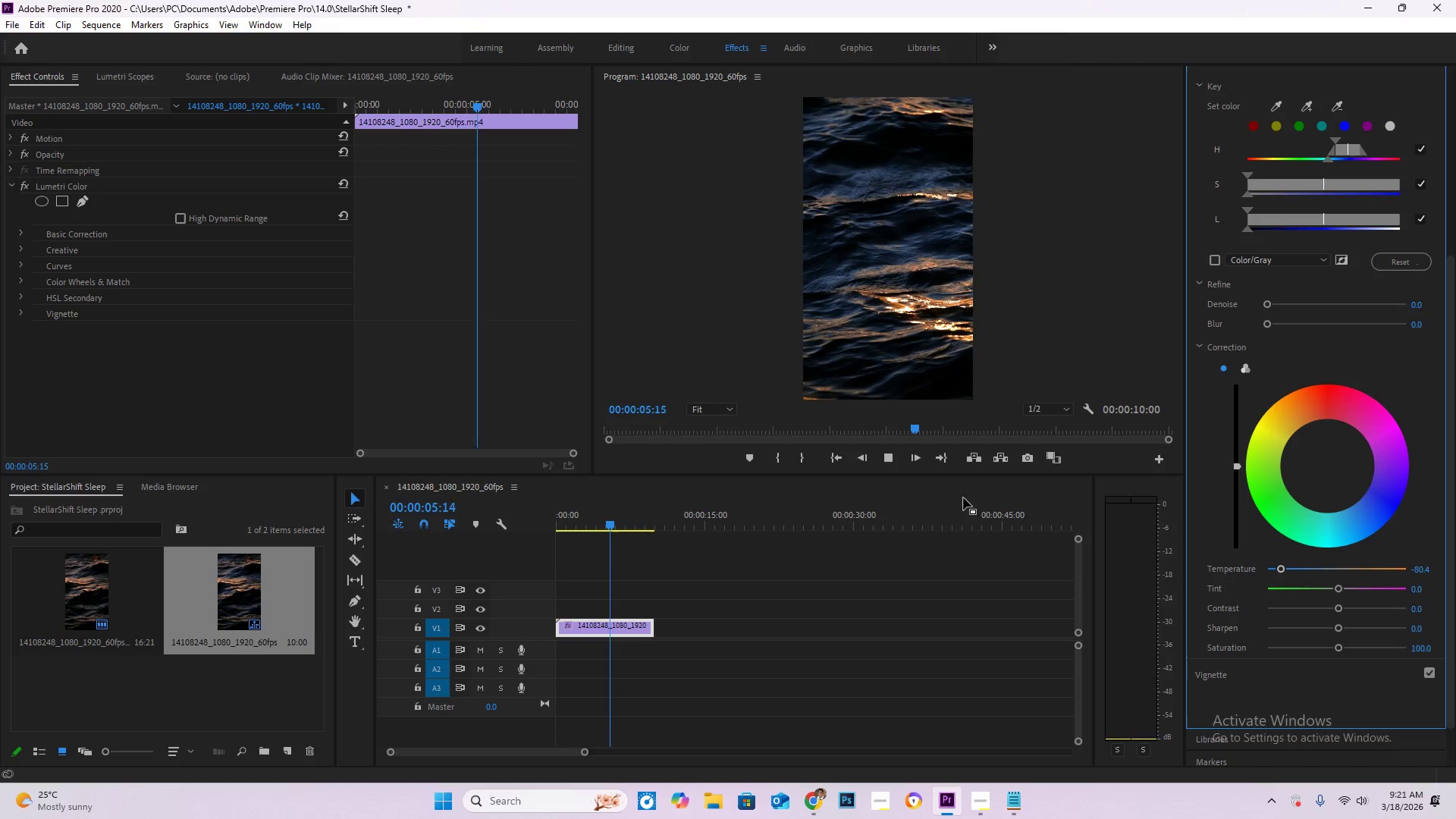 
left_click_drag(start_coordinate=[623, 522], to_coordinate=[475, 527])
 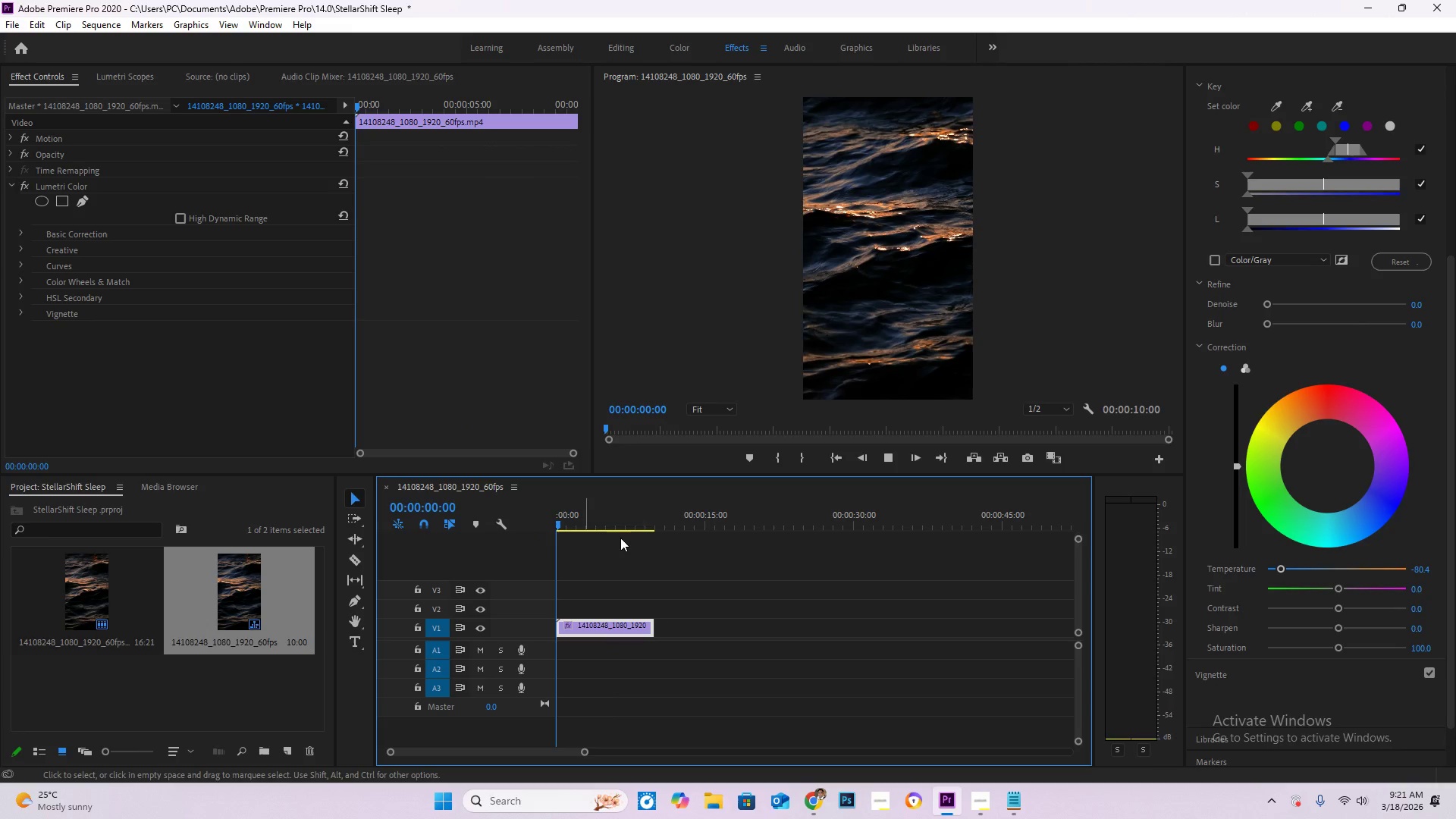 
key(Space)
 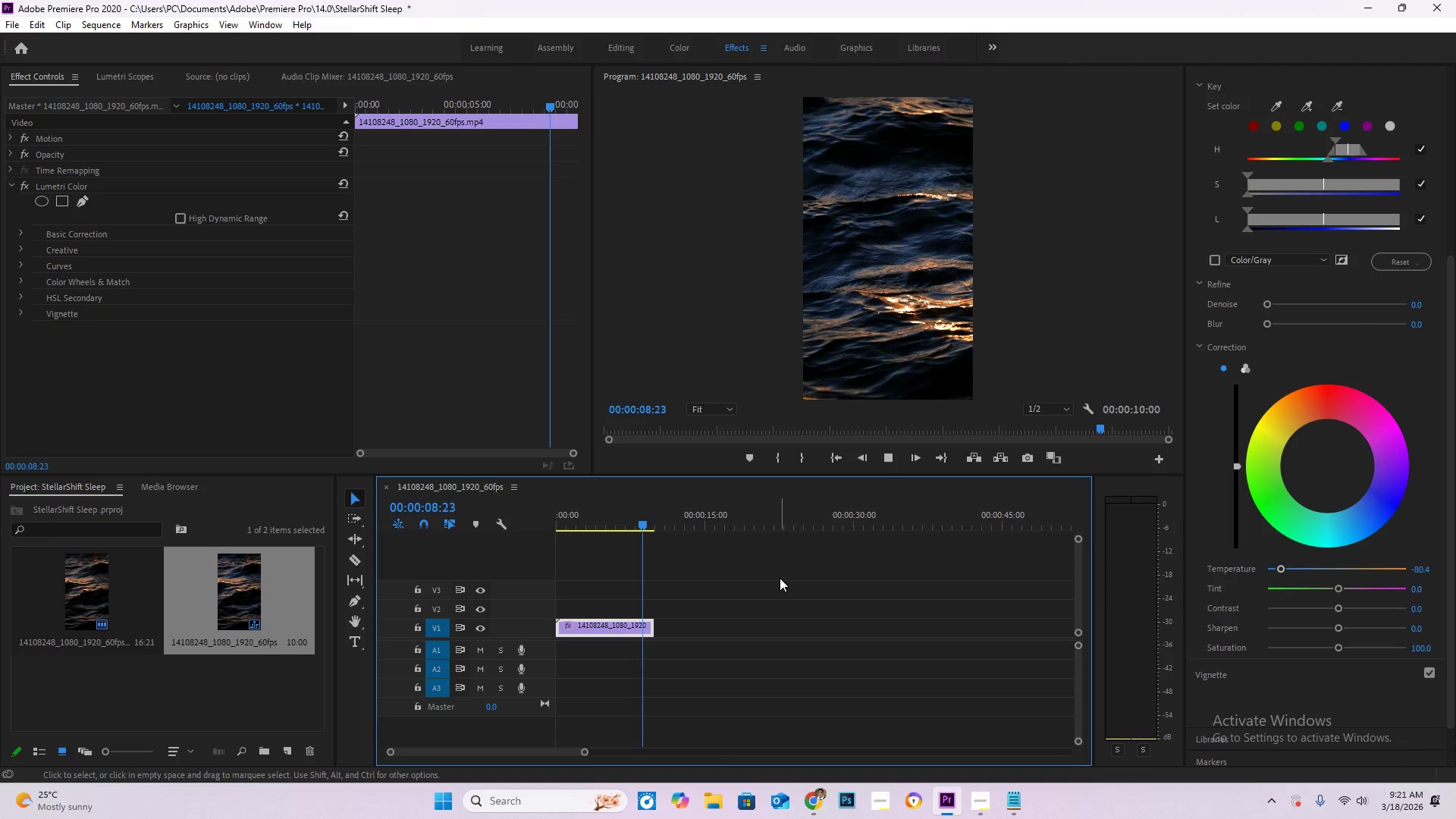 
wait(14.27)
 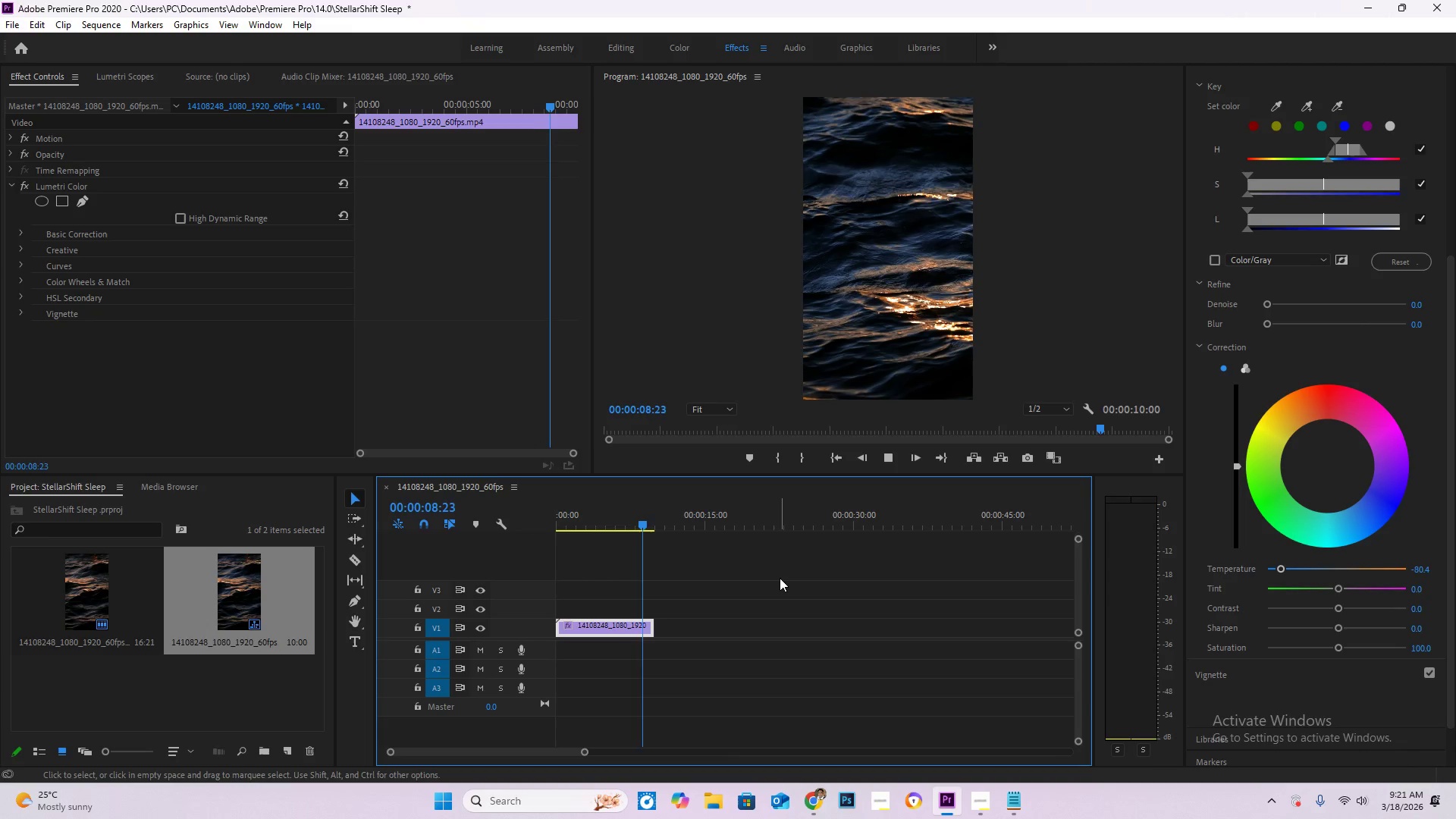 
left_click_drag(start_coordinate=[653, 525], to_coordinate=[538, 523])
 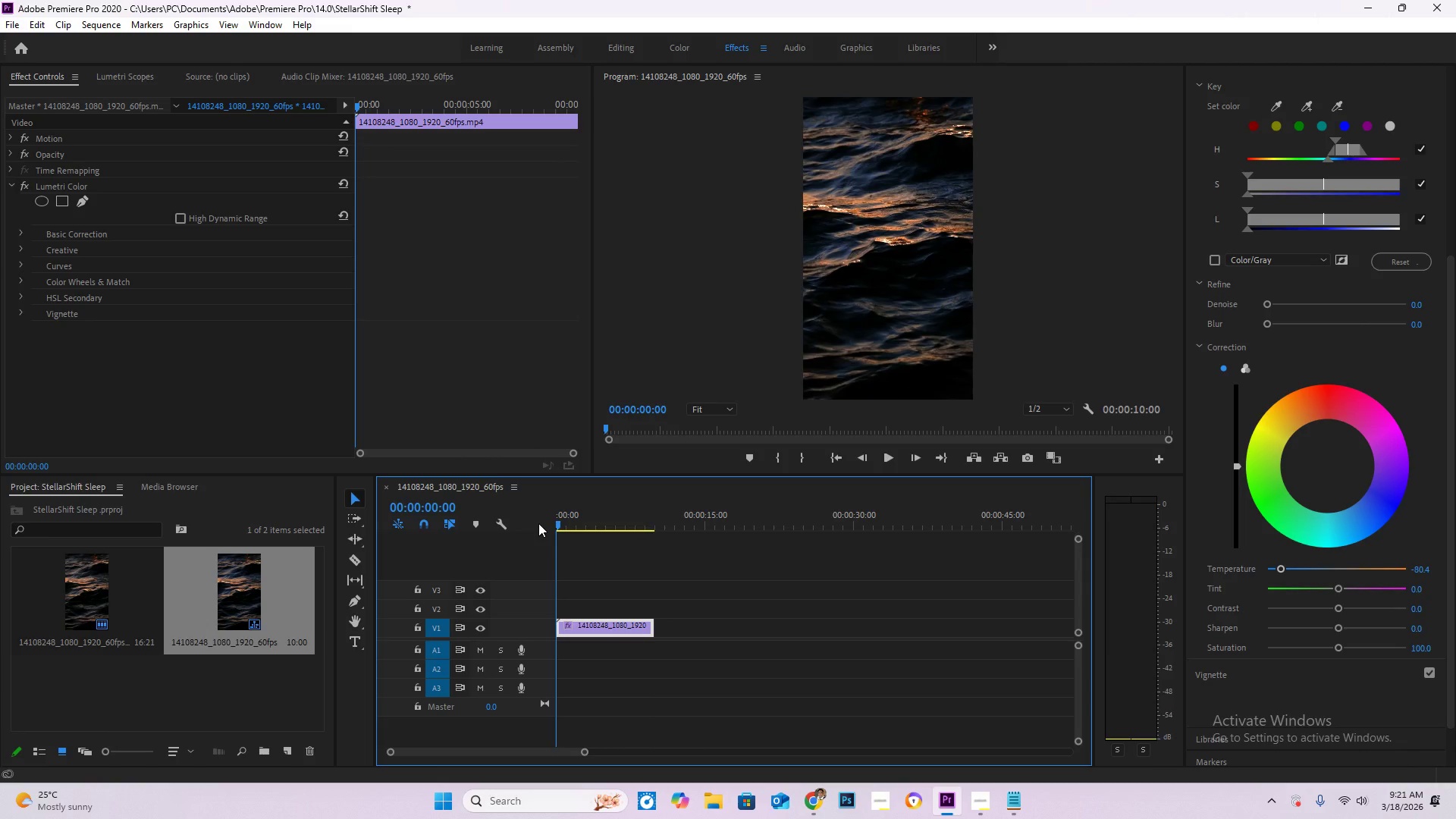 
key(Space)
 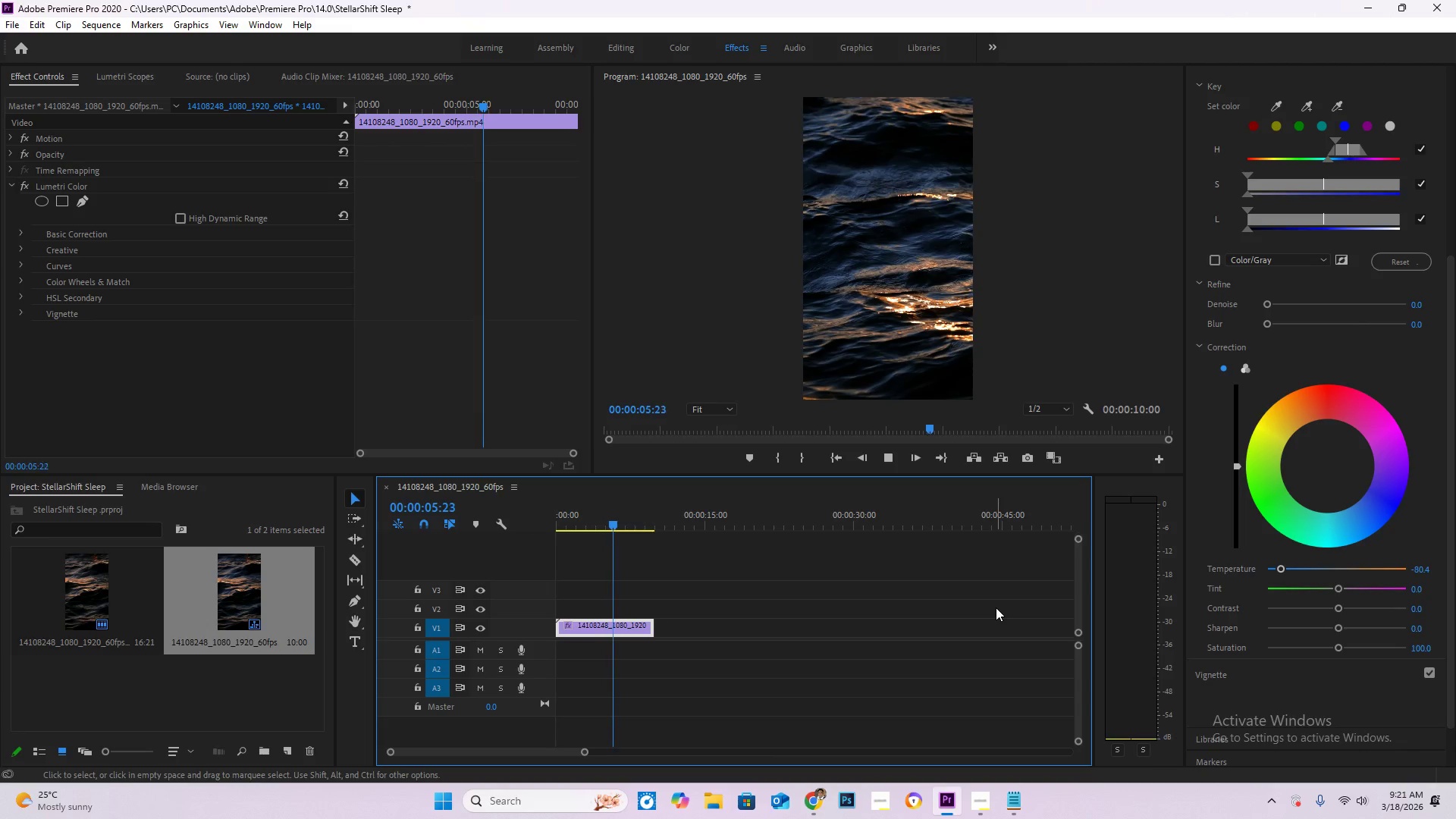 
wait(11.28)
 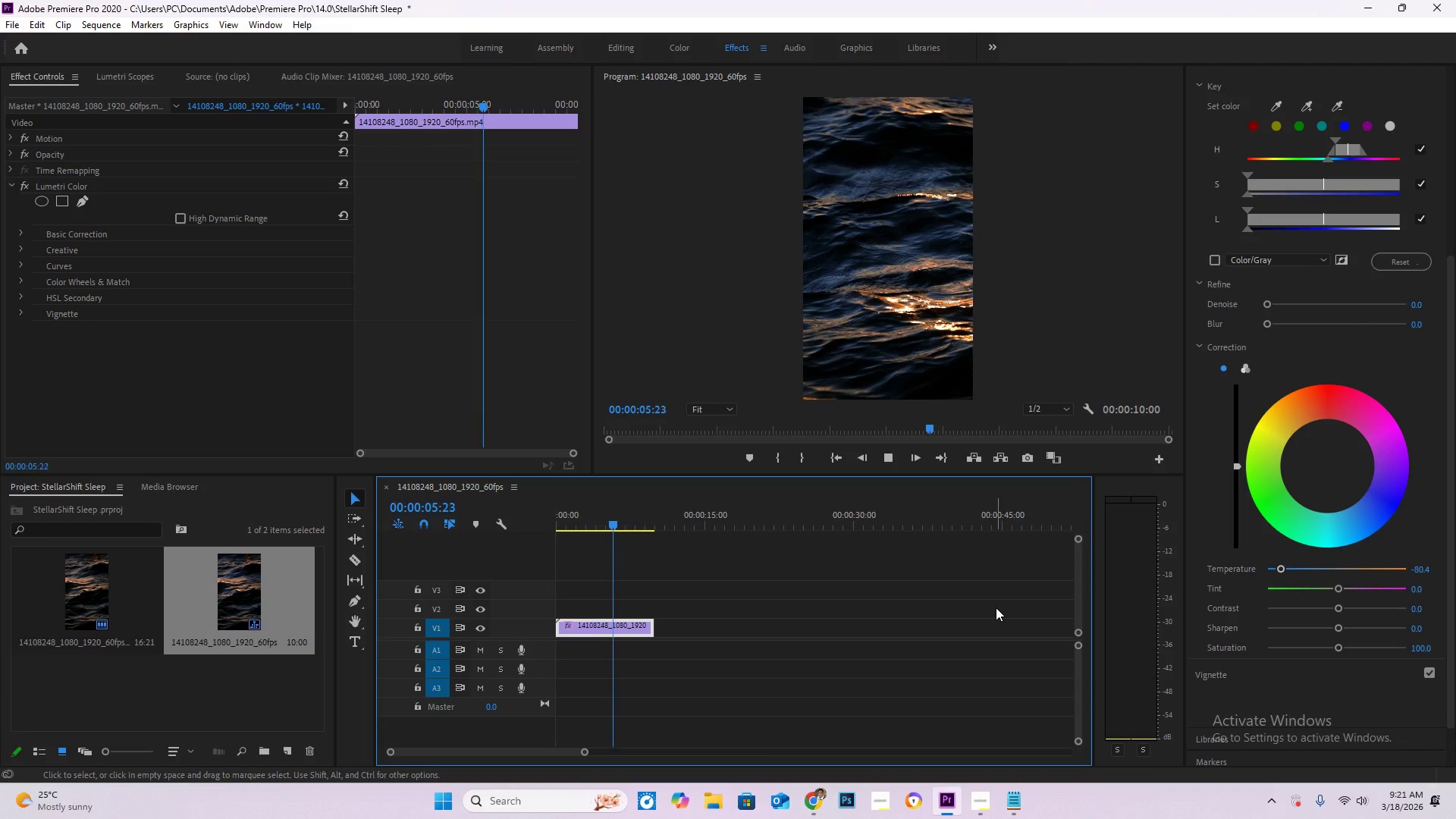 
key(Enter)
 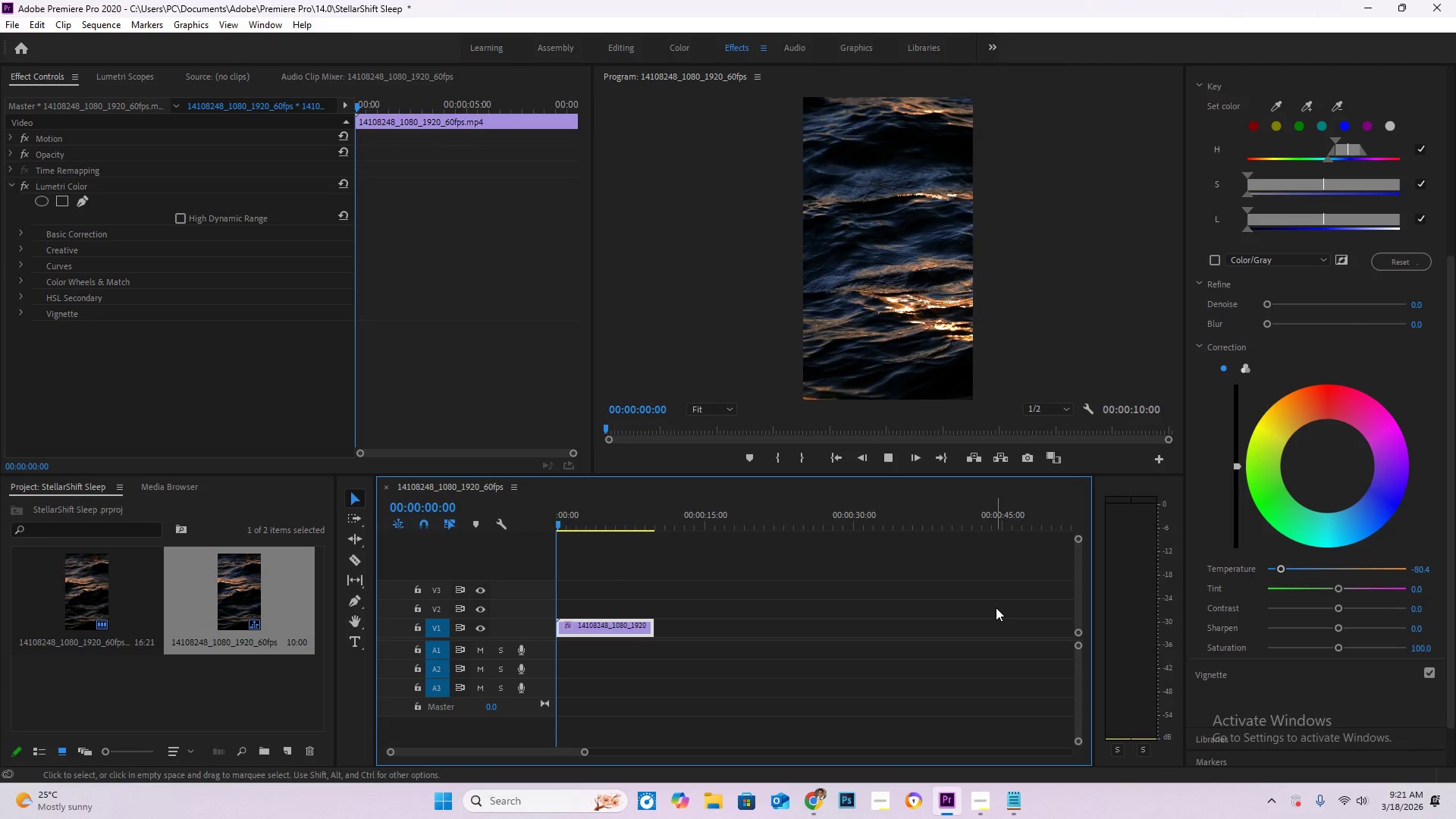 
key(Enter)
 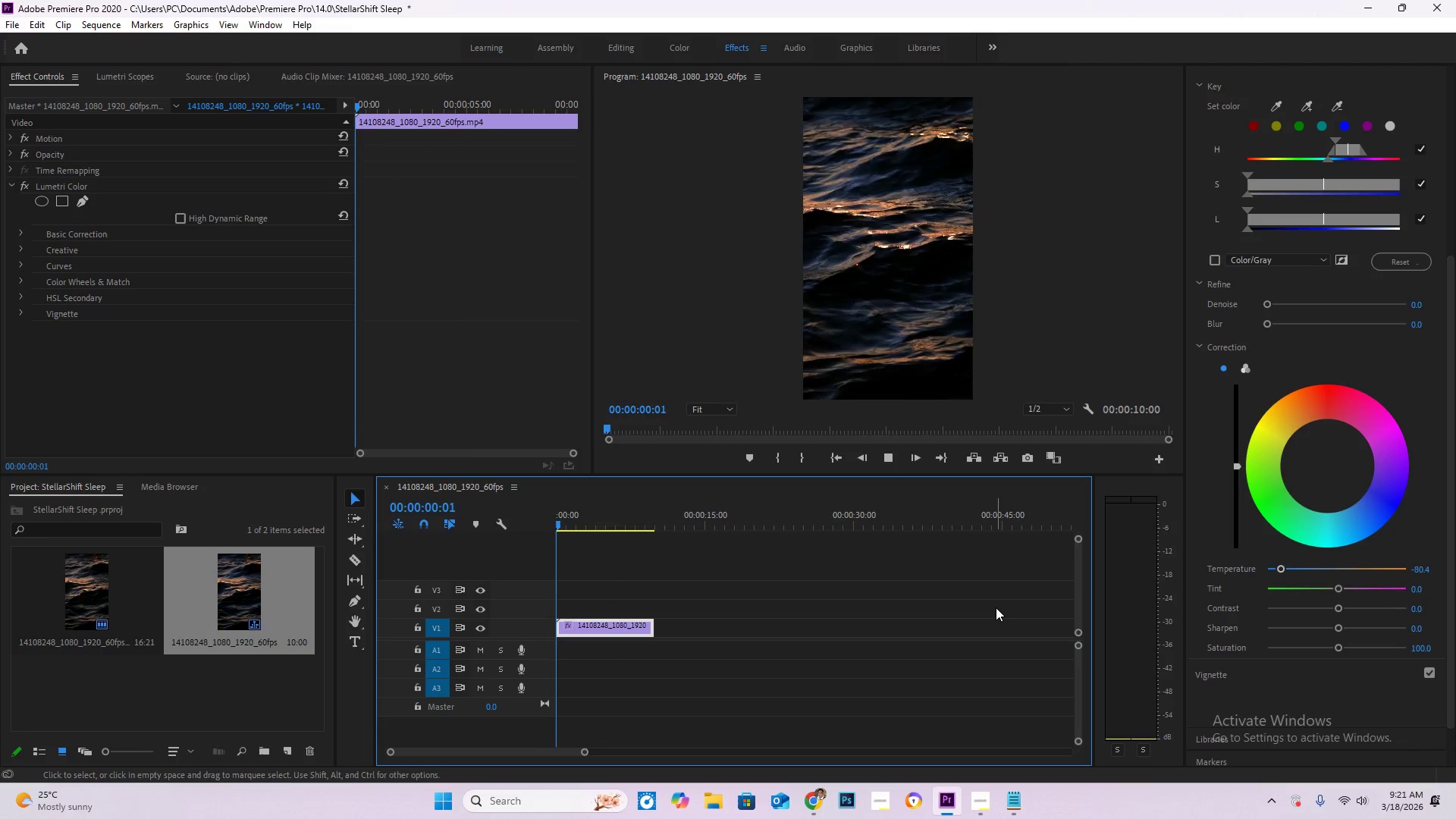 
key(Enter)
 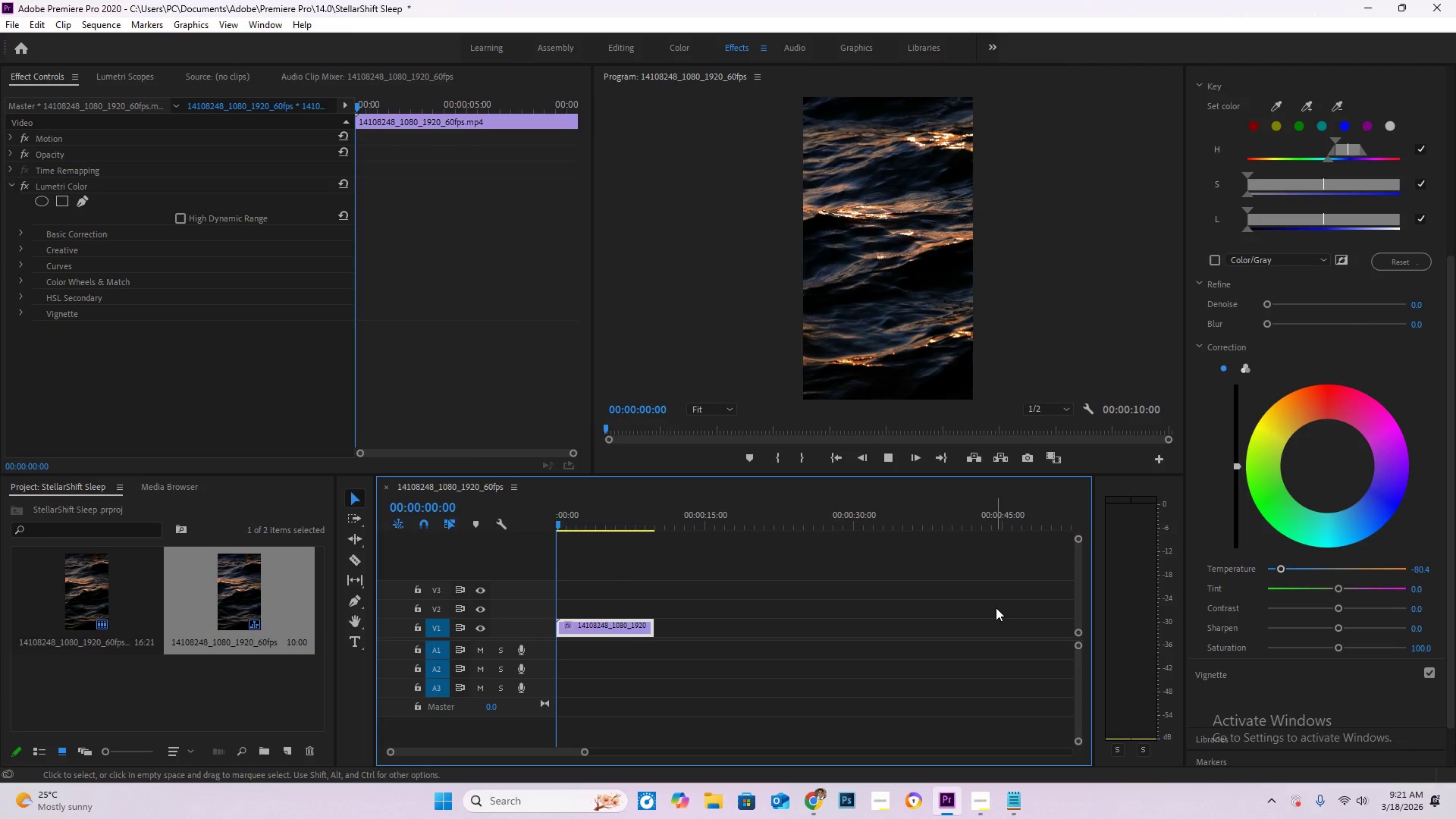 
key(Enter)
 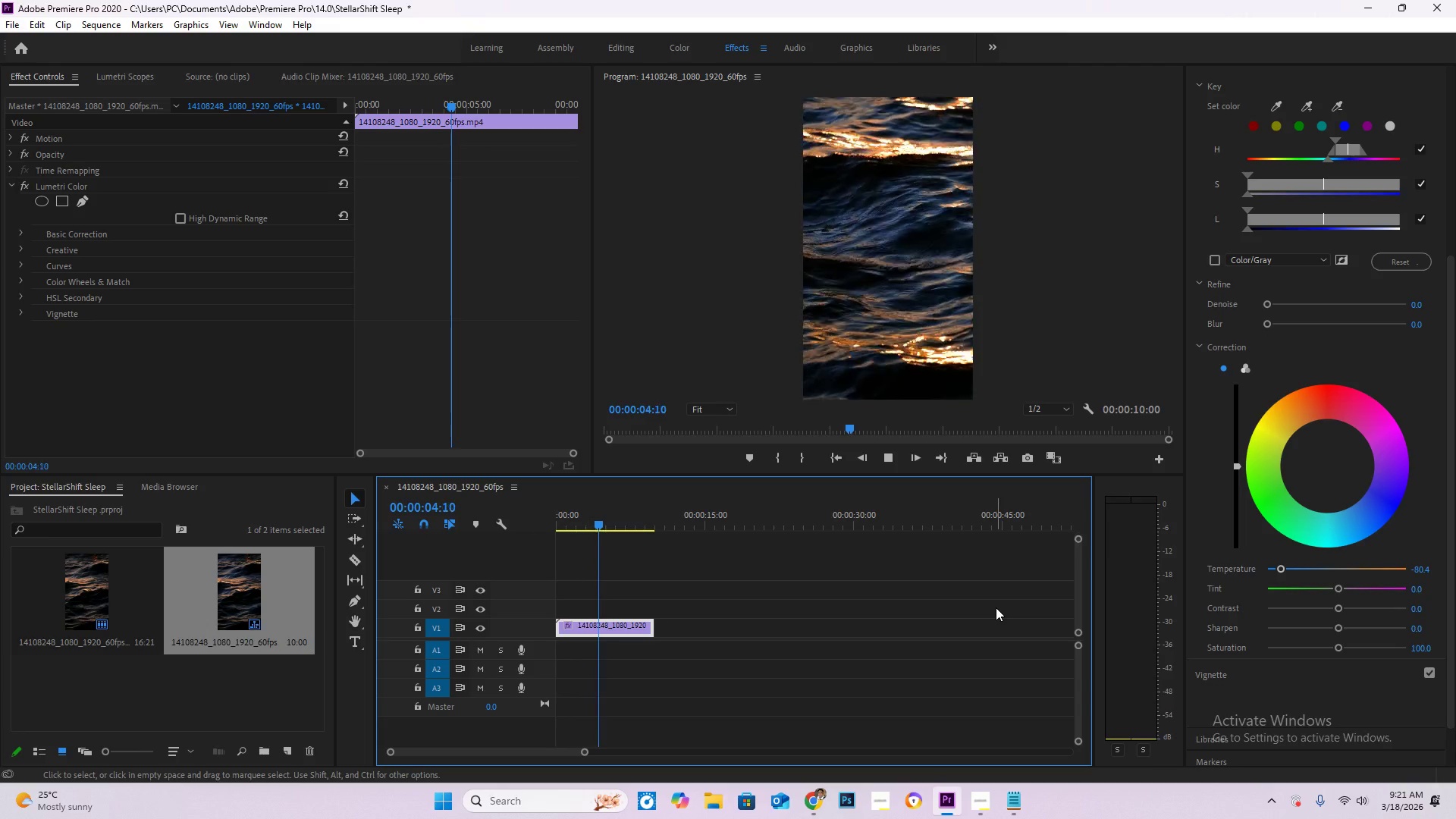 
wait(9.88)
 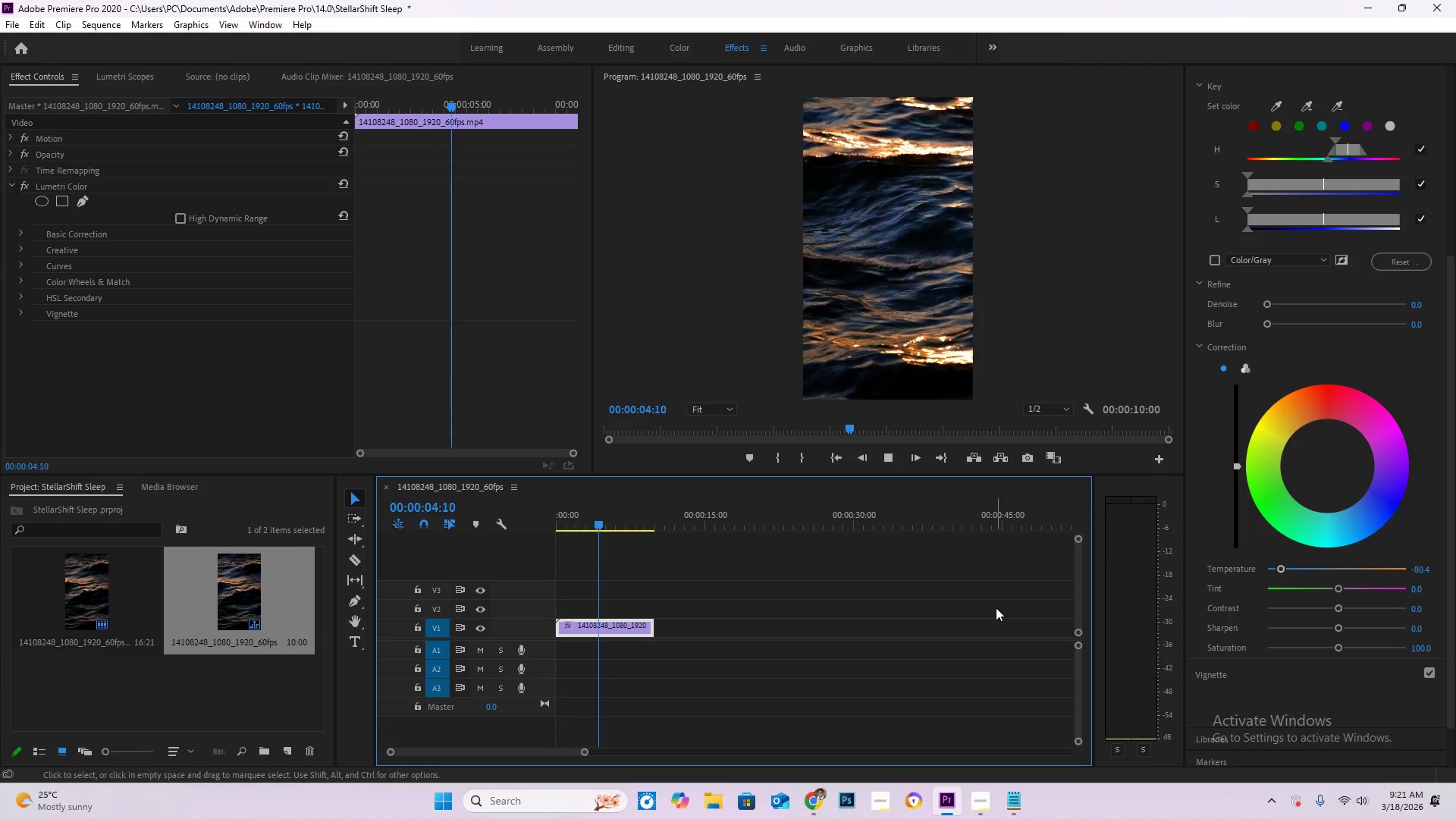 
left_click_drag(start_coordinate=[237, 599], to_coordinate=[243, 595])
 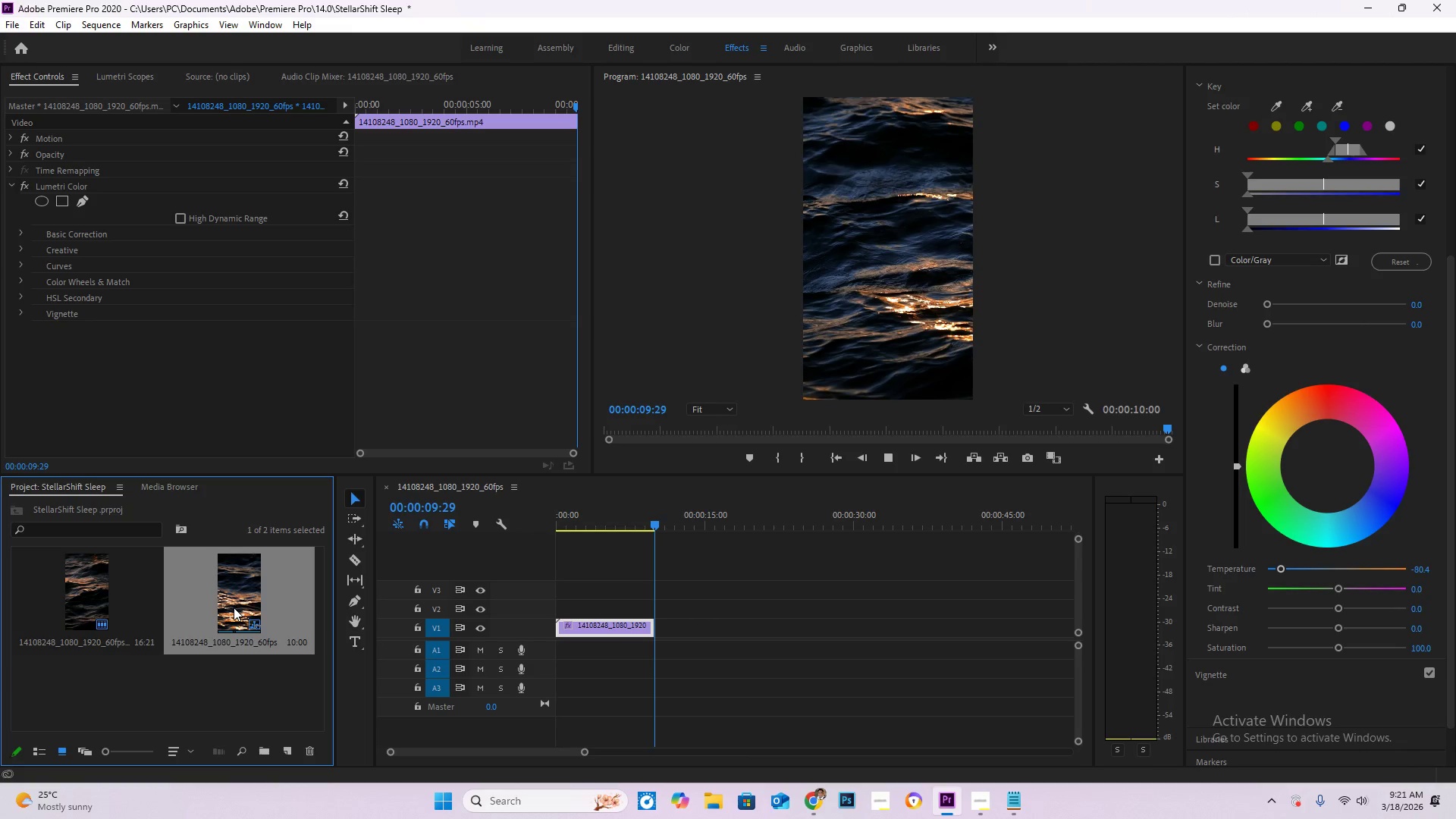 
left_click_drag(start_coordinate=[581, 525], to_coordinate=[620, 522])
 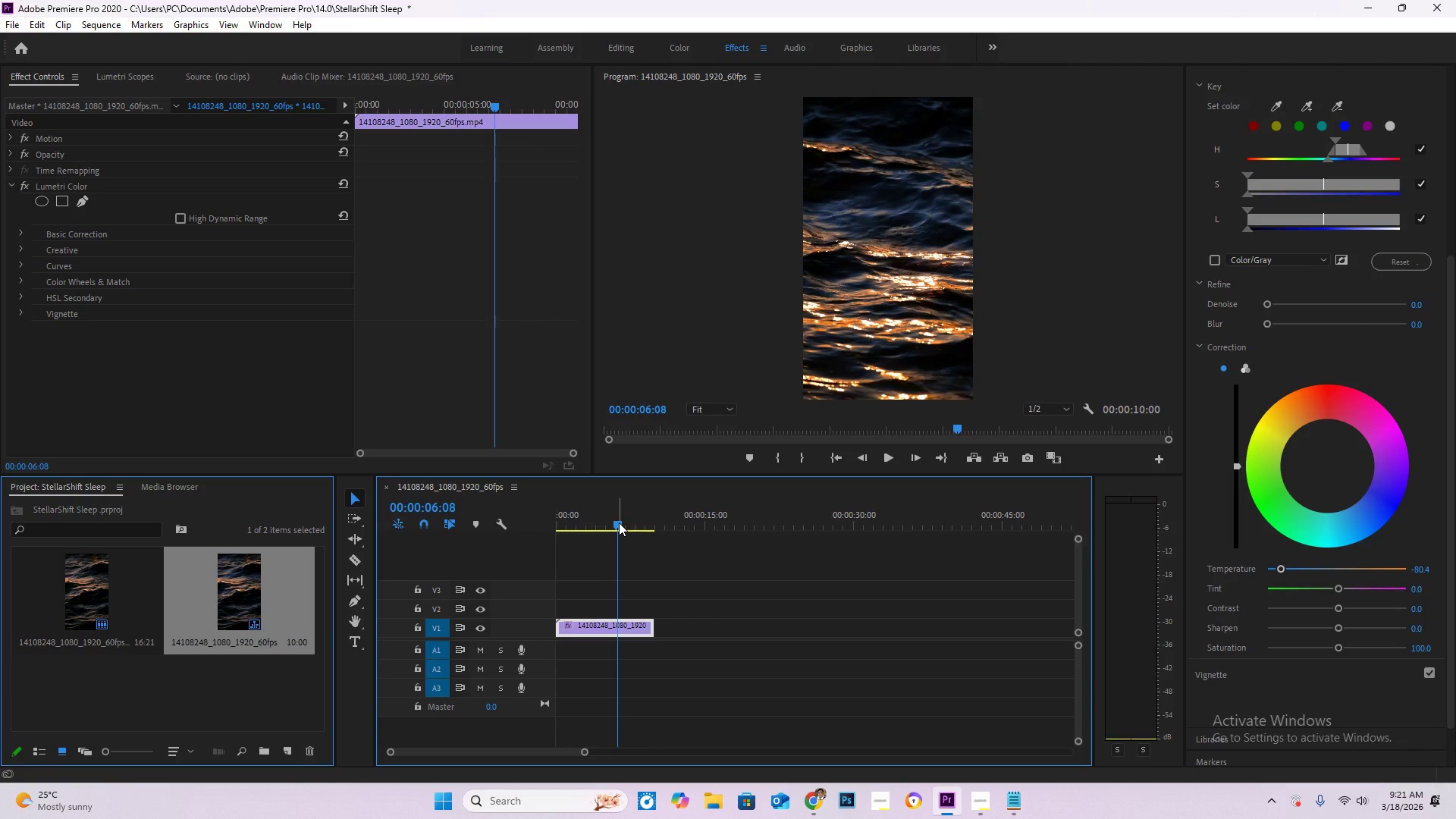 
key(Space)
 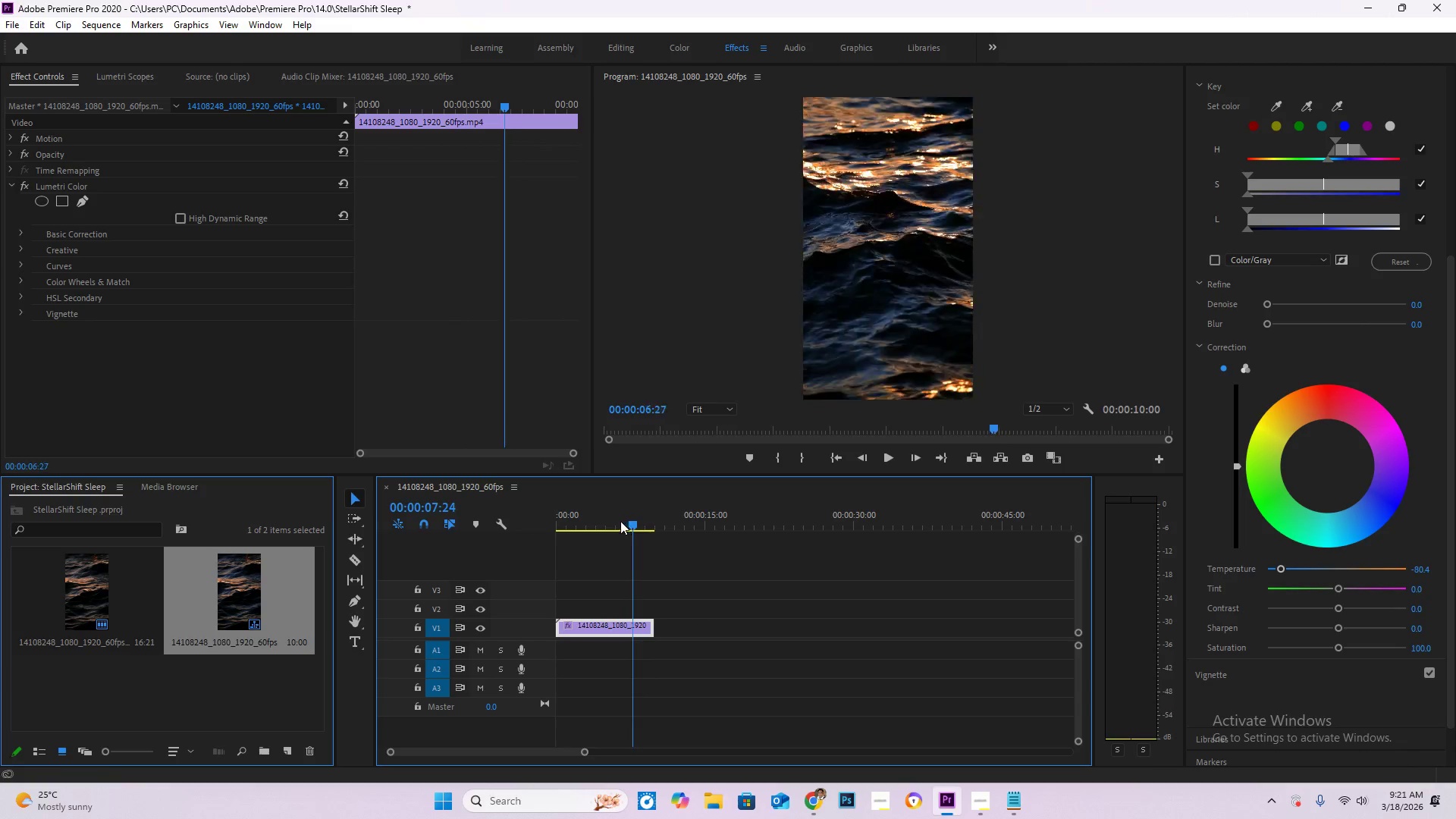 
wait(6.47)
 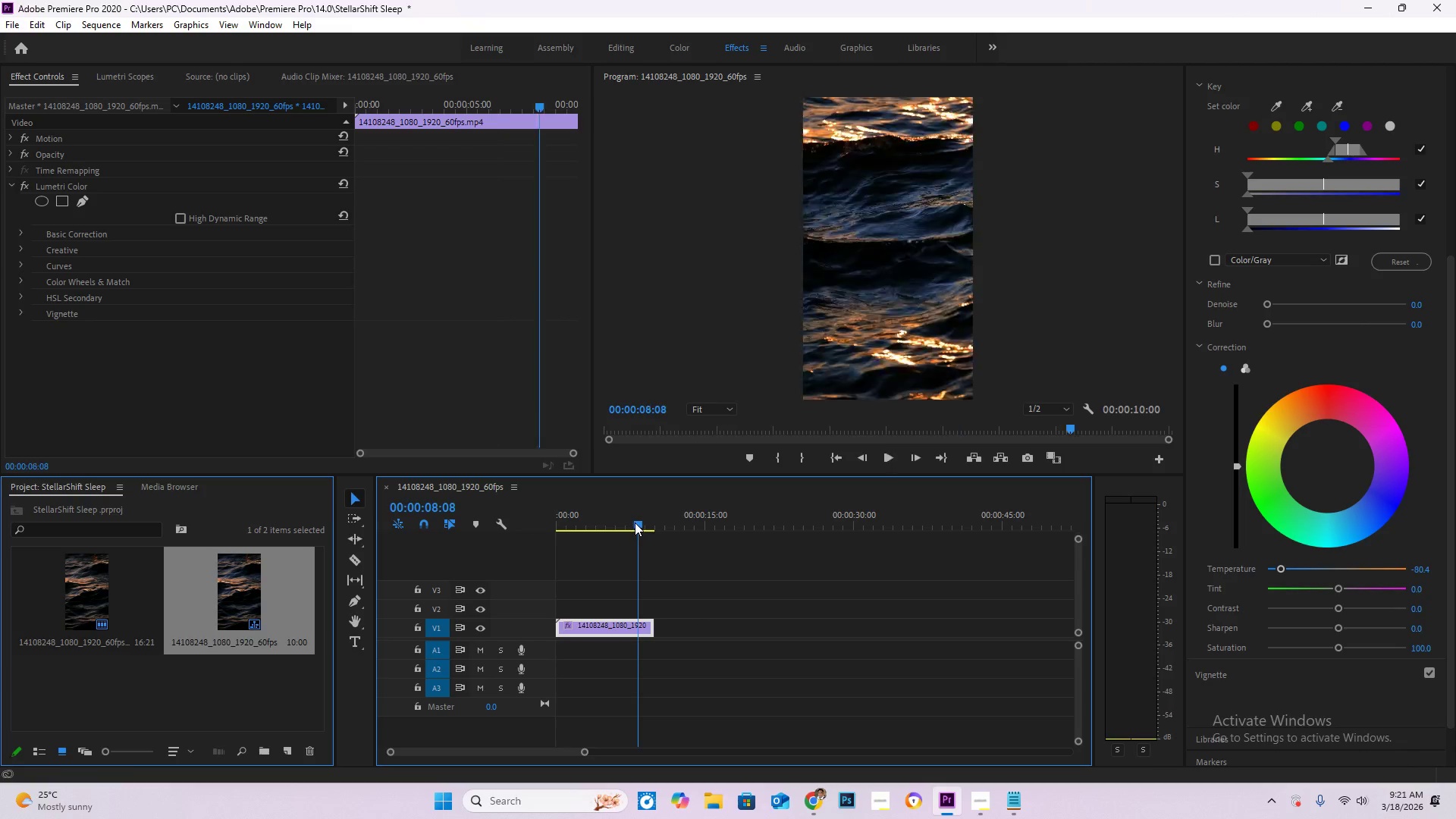 
key(Enter)
 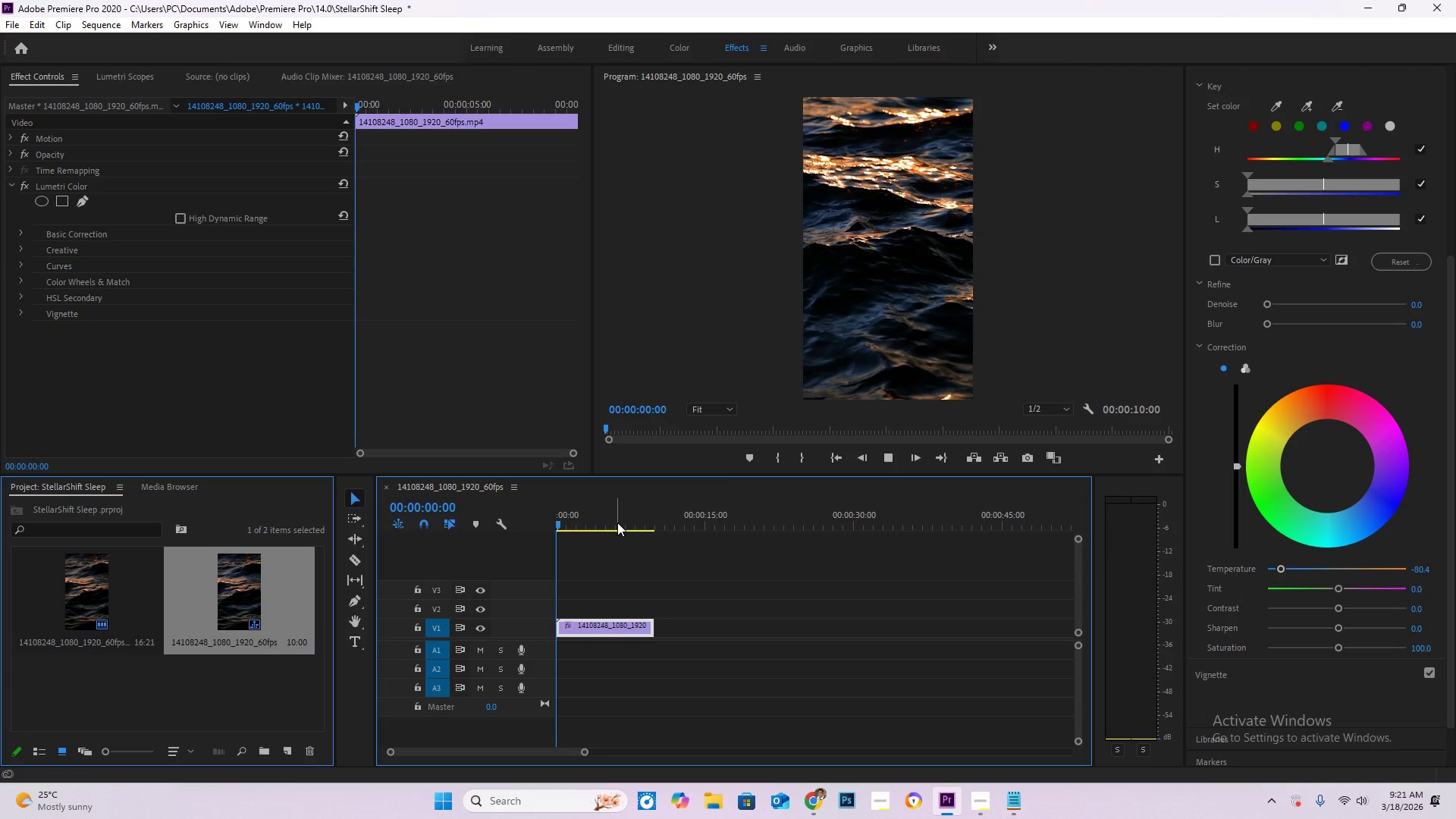 
key(Enter)
 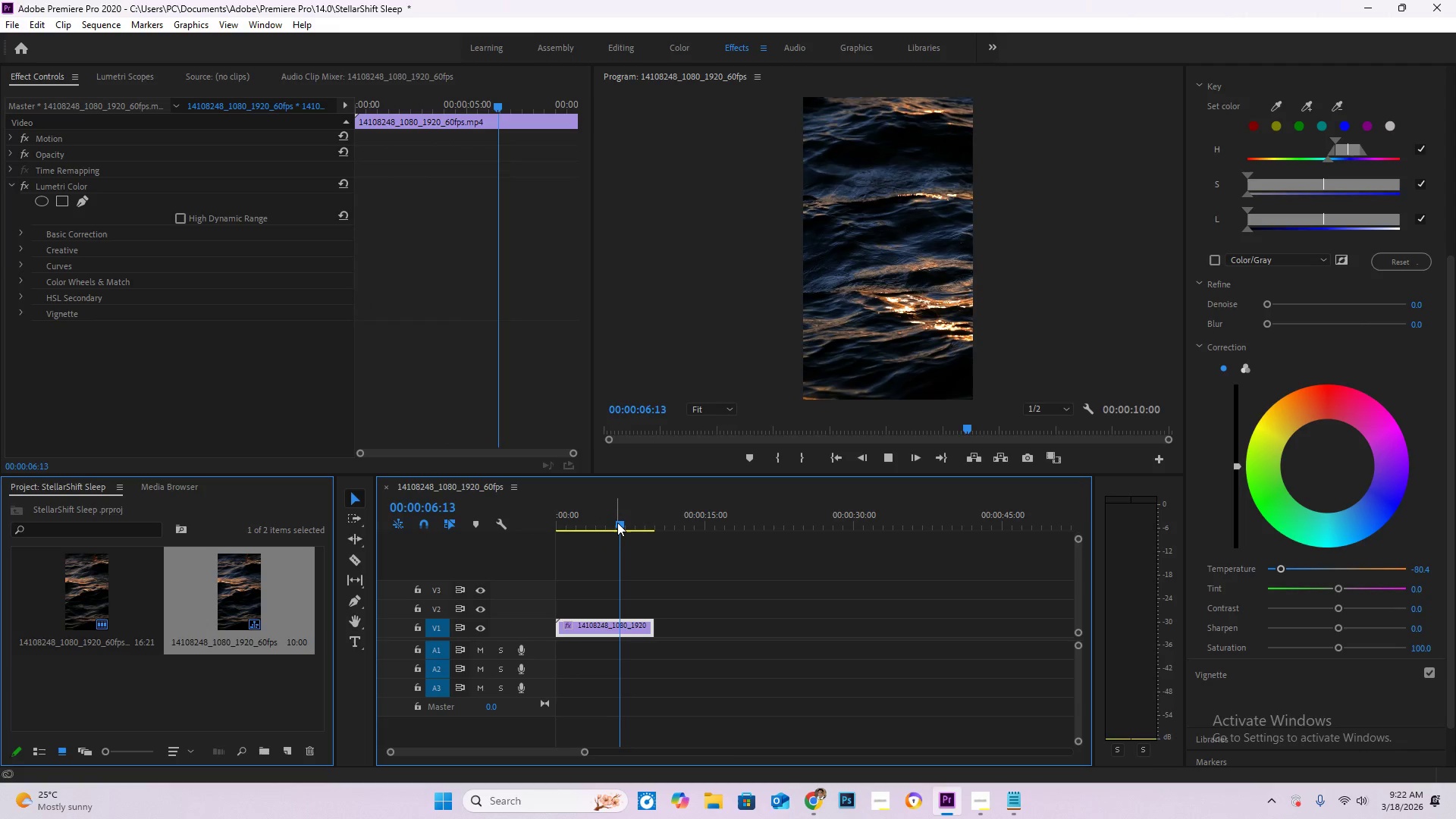 
wait(11.95)
 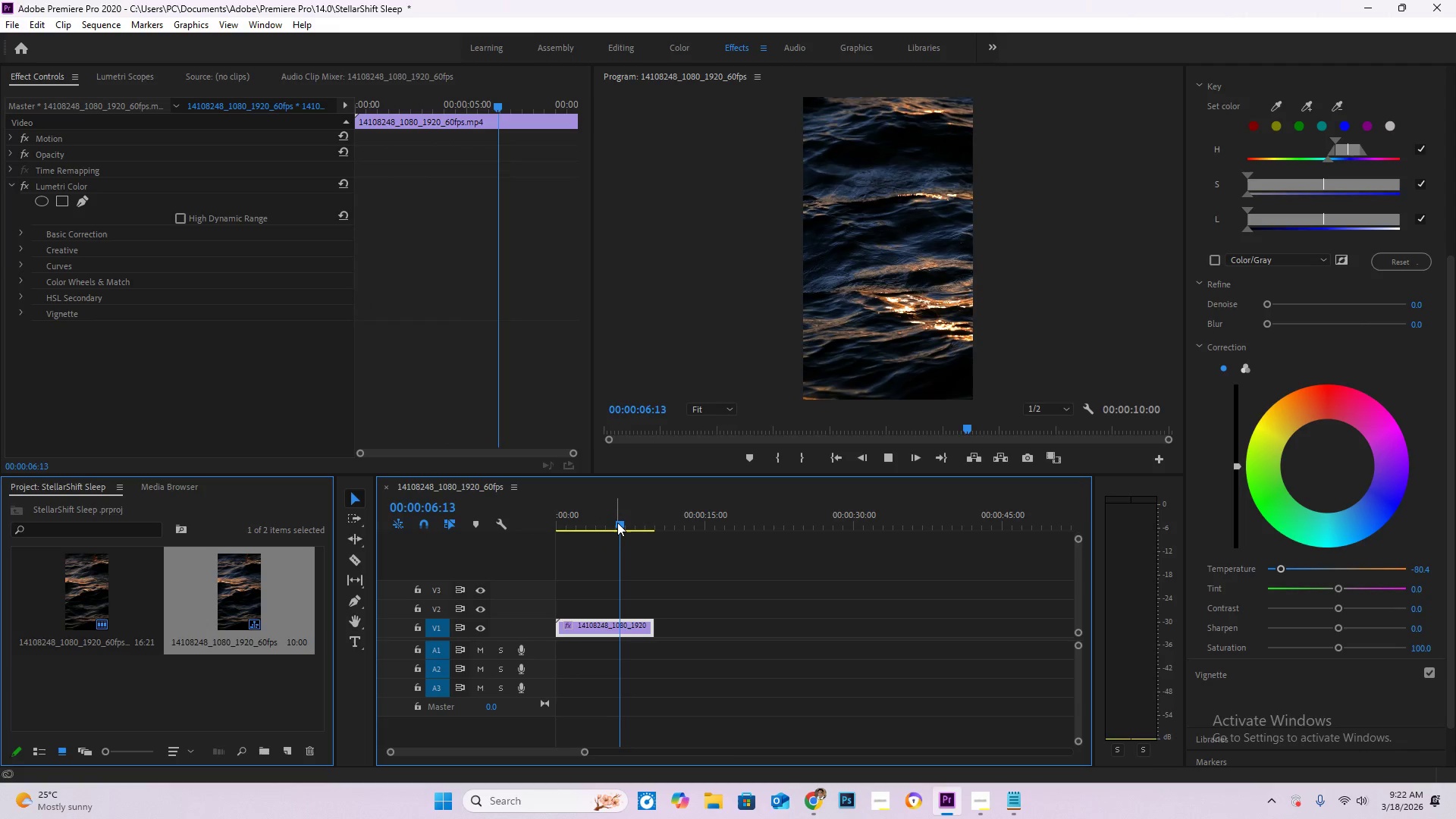 
scroll: coordinate [1311, 652], scroll_direction: down, amount: 2.0
 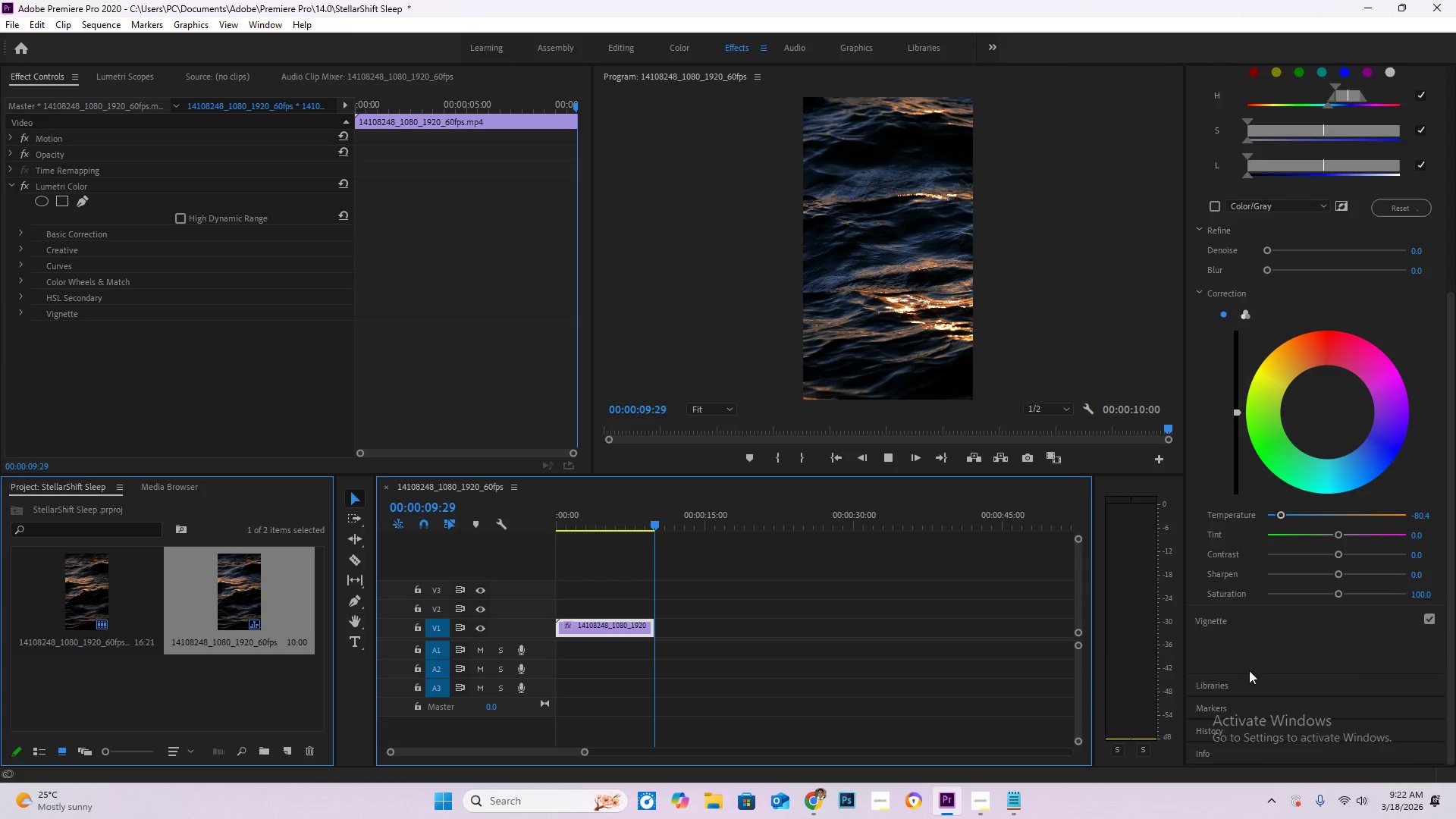 
left_click([1244, 687])
 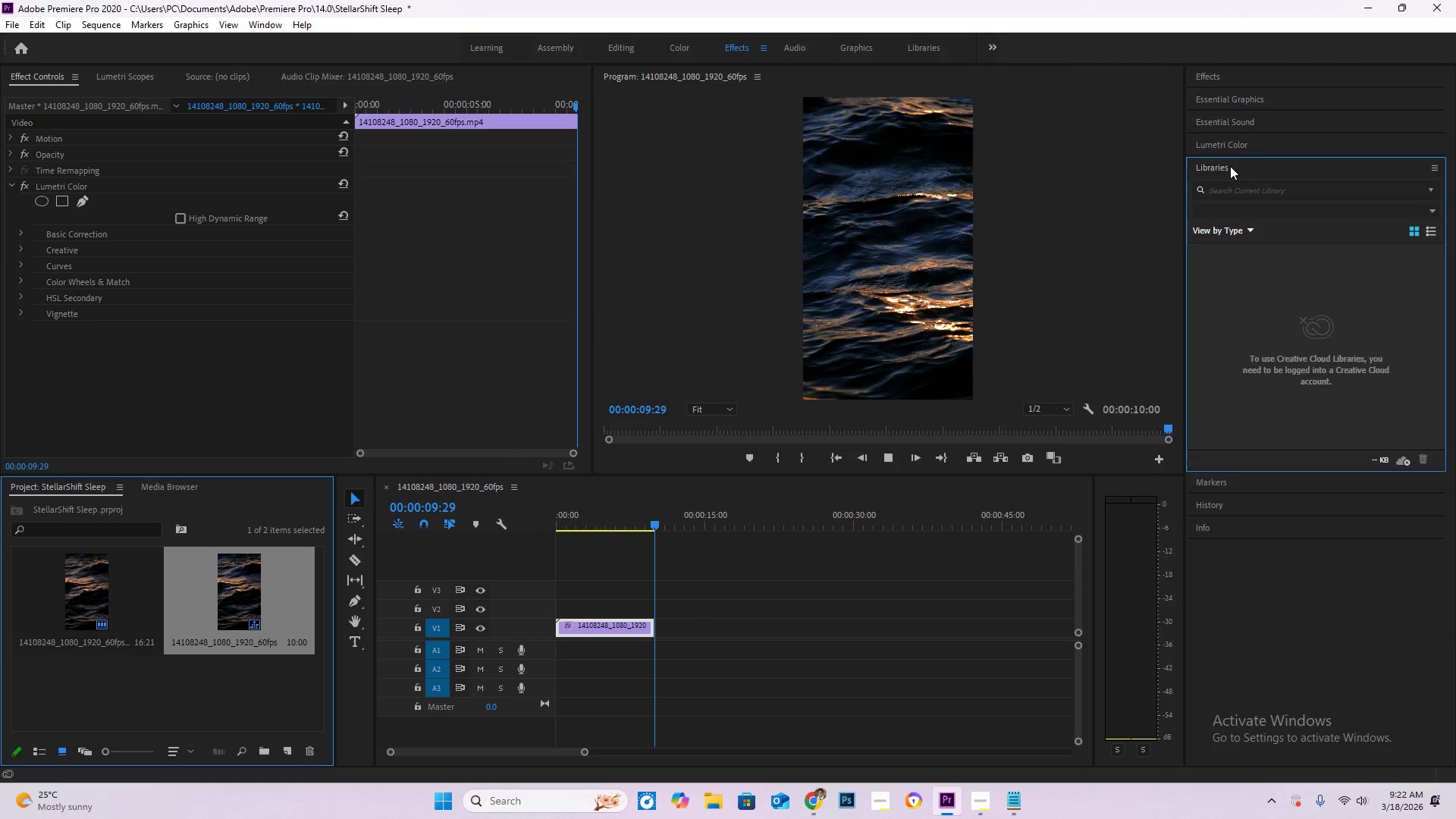 
double_click([1233, 145])
 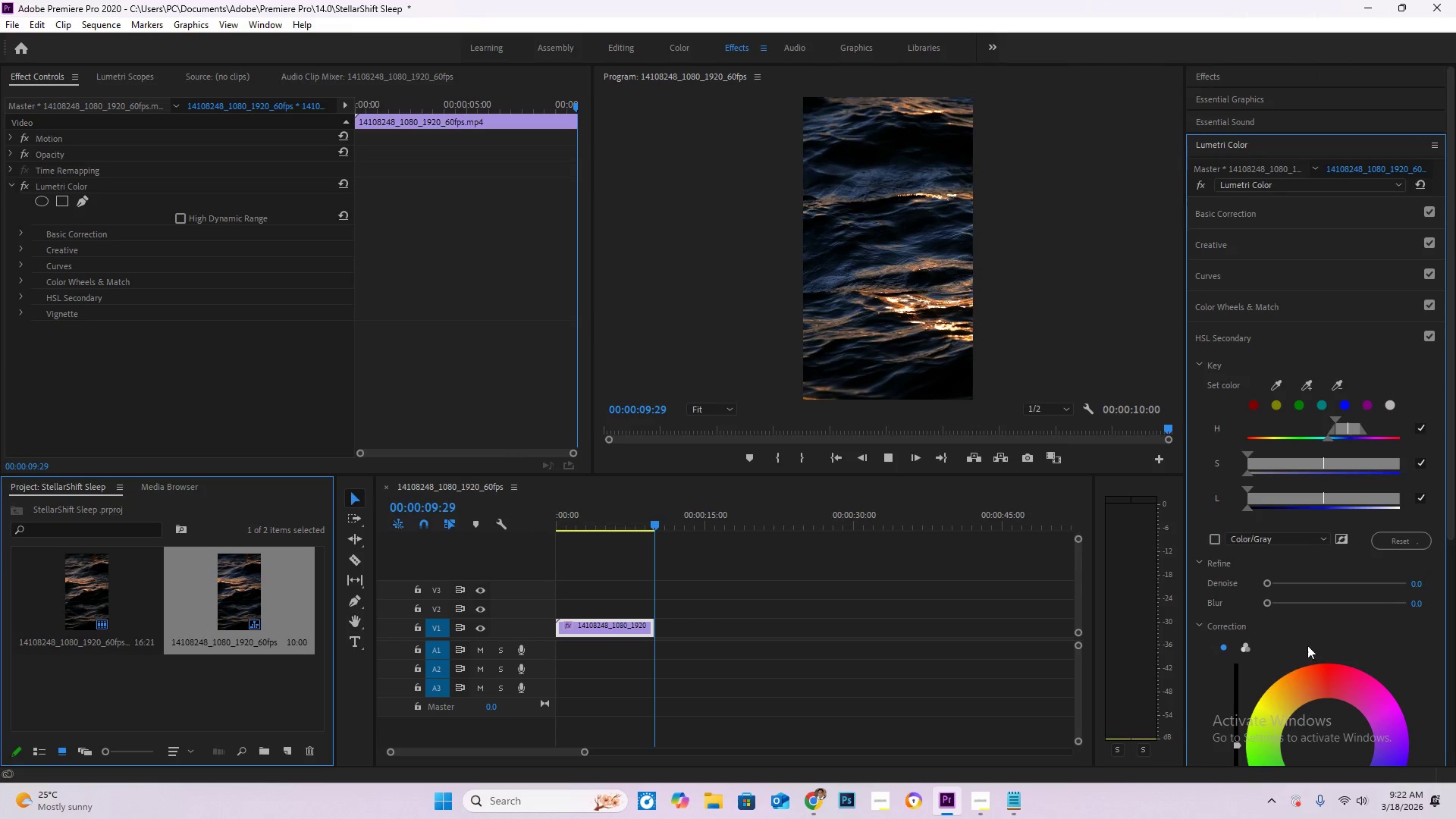 
scroll: coordinate [1276, 626], scroll_direction: down, amount: 7.0
 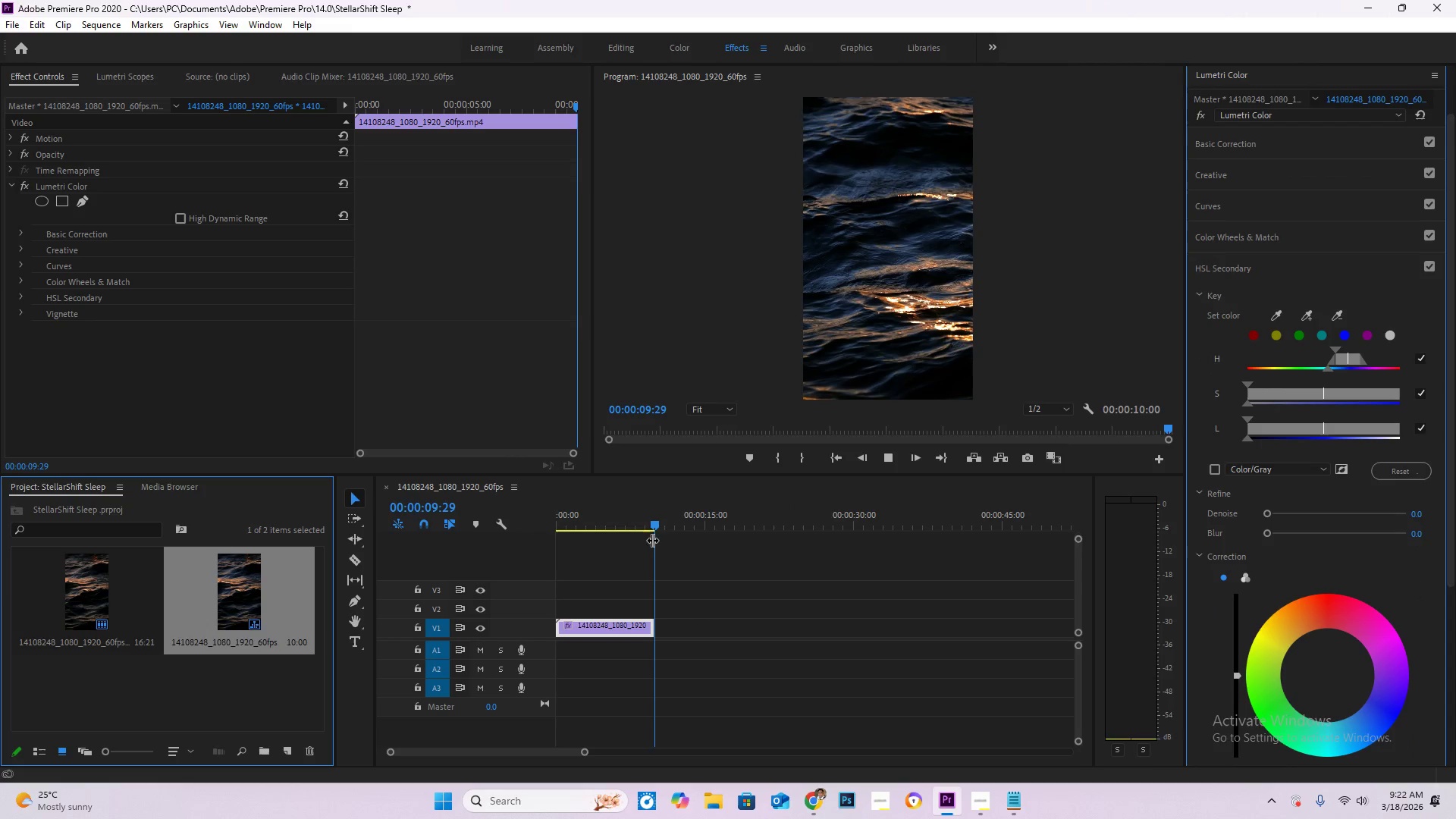 
left_click_drag(start_coordinate=[648, 524], to_coordinate=[516, 520])
 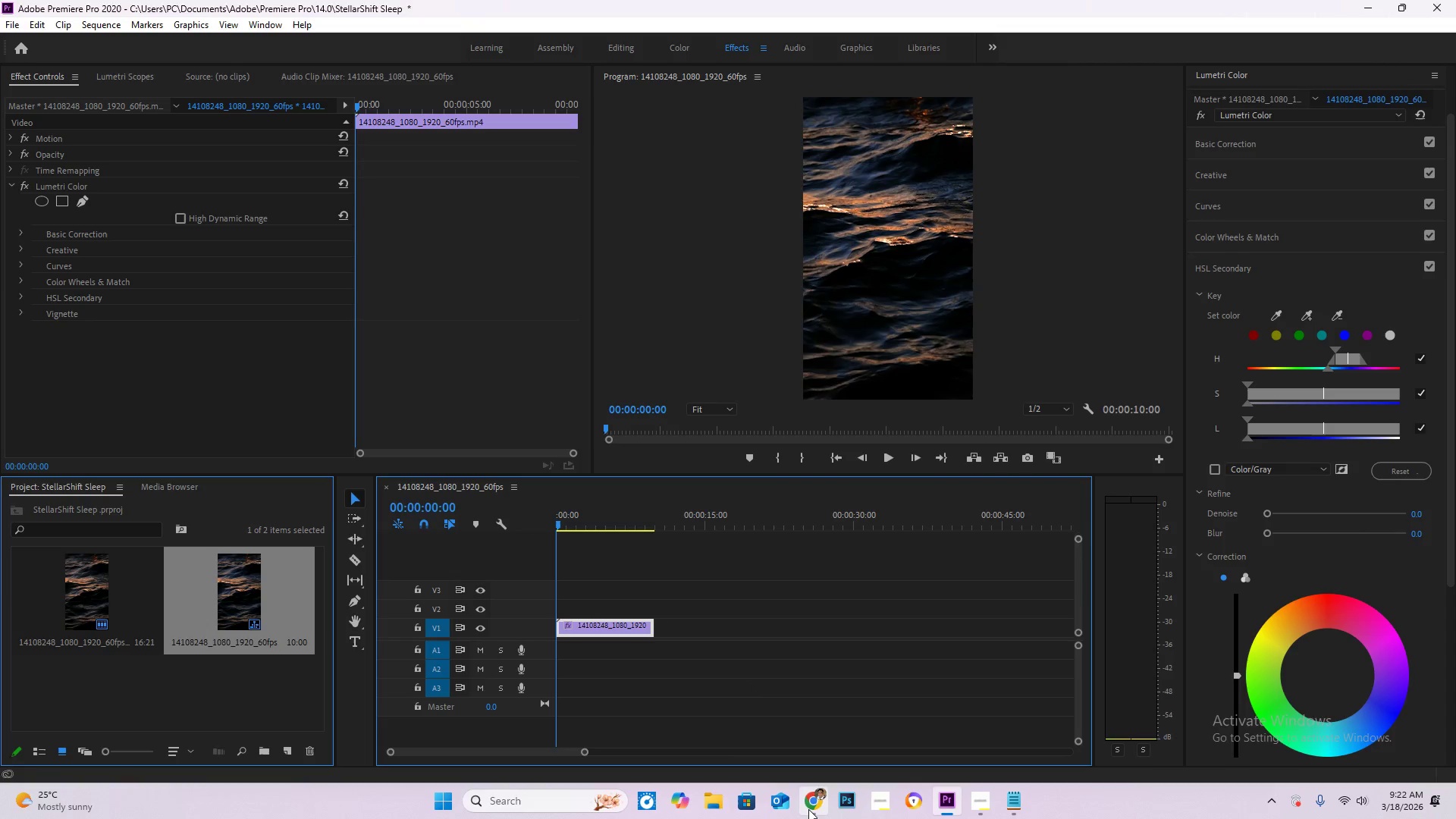 
left_click([808, 809])
 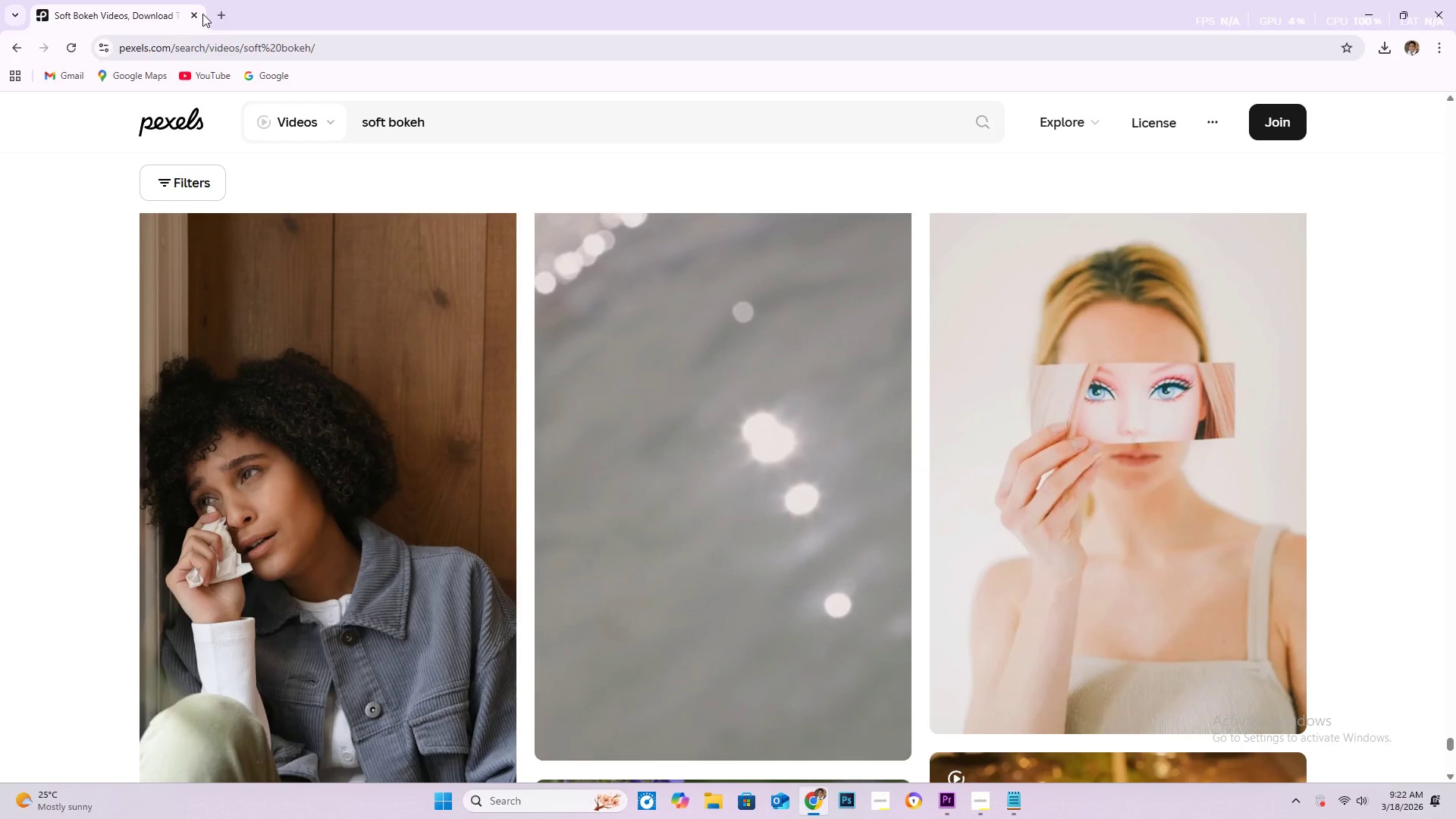 
left_click([221, 17])
 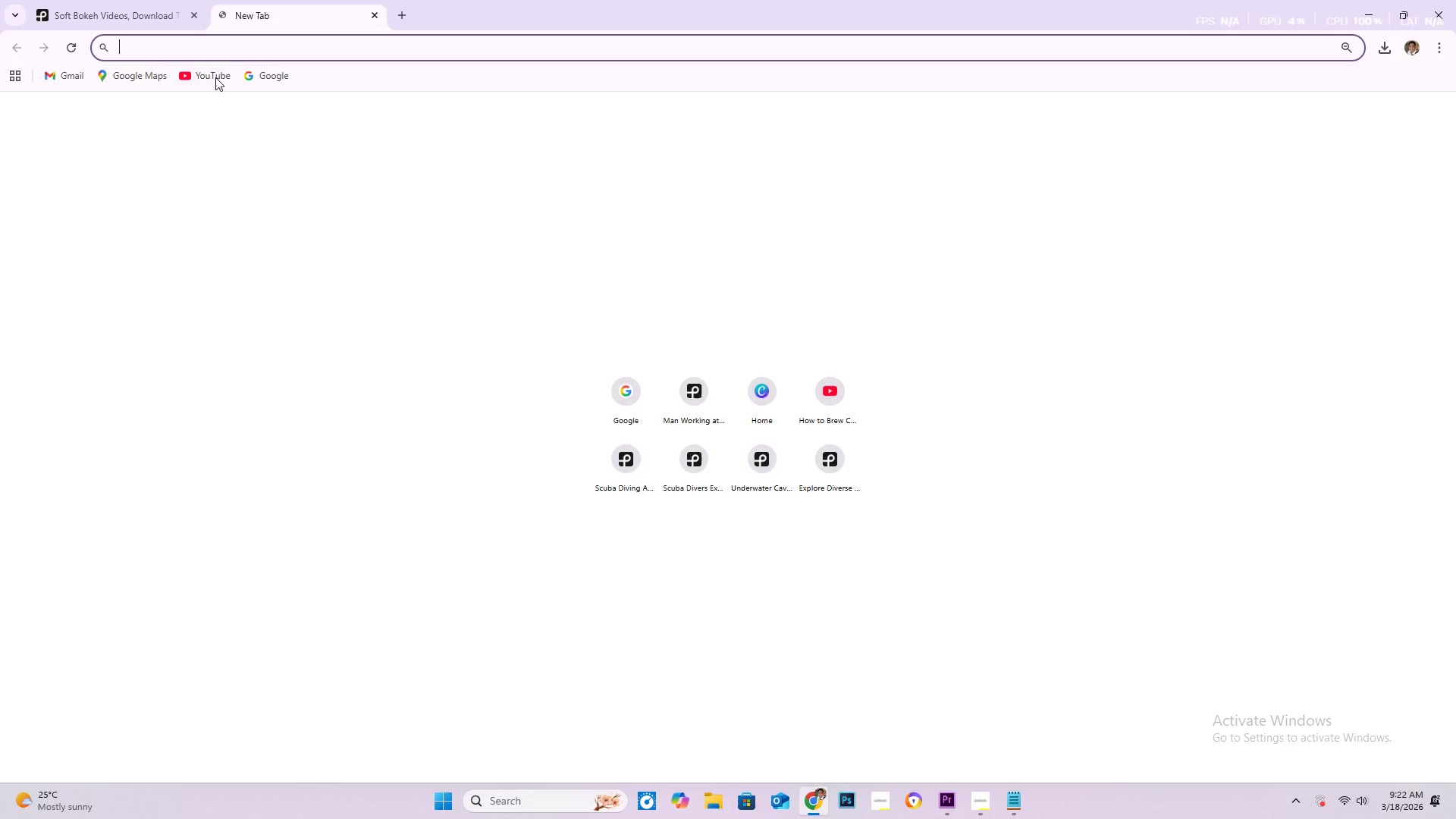 
left_click([215, 77])
 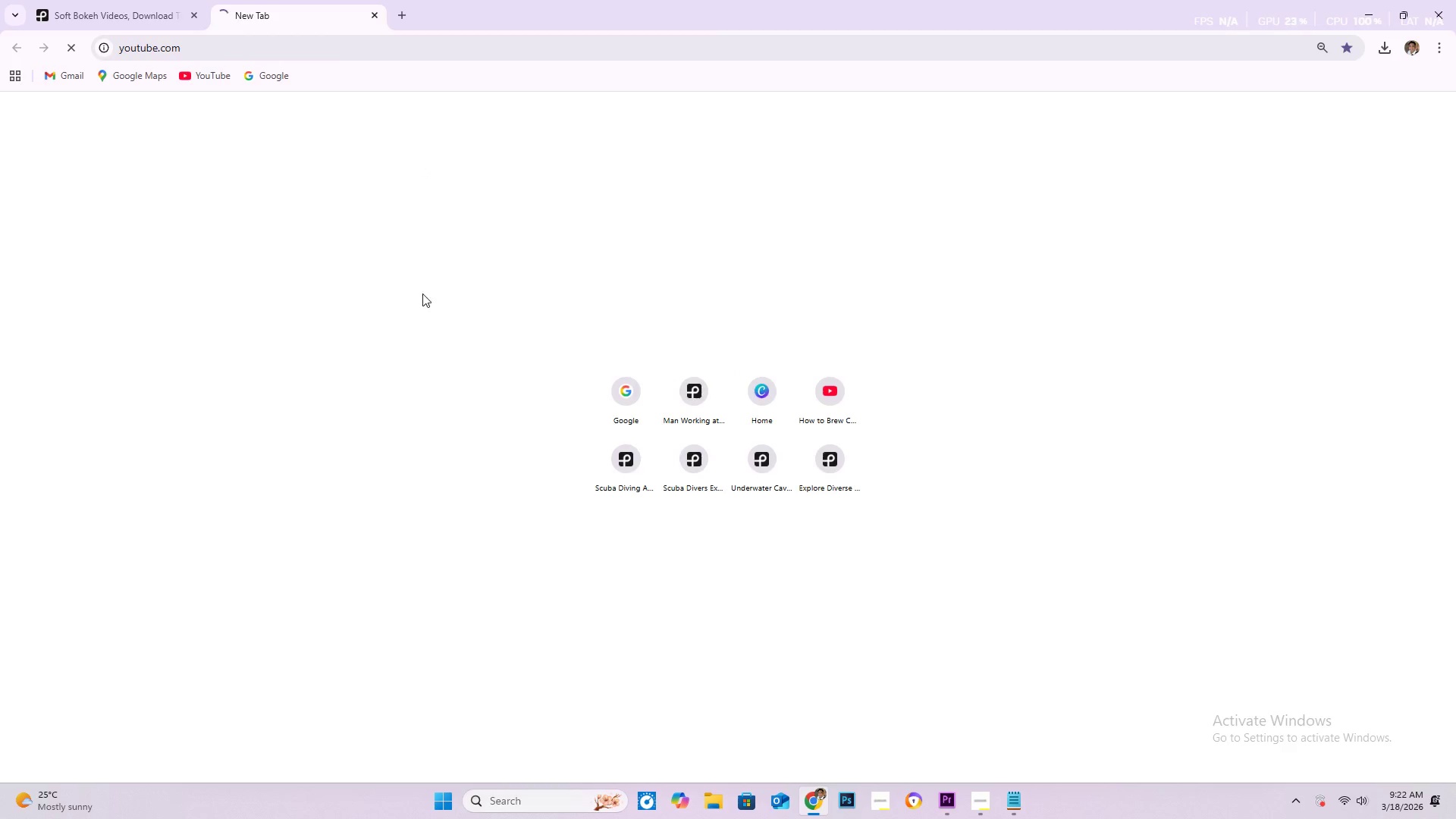 
wait(9.3)
 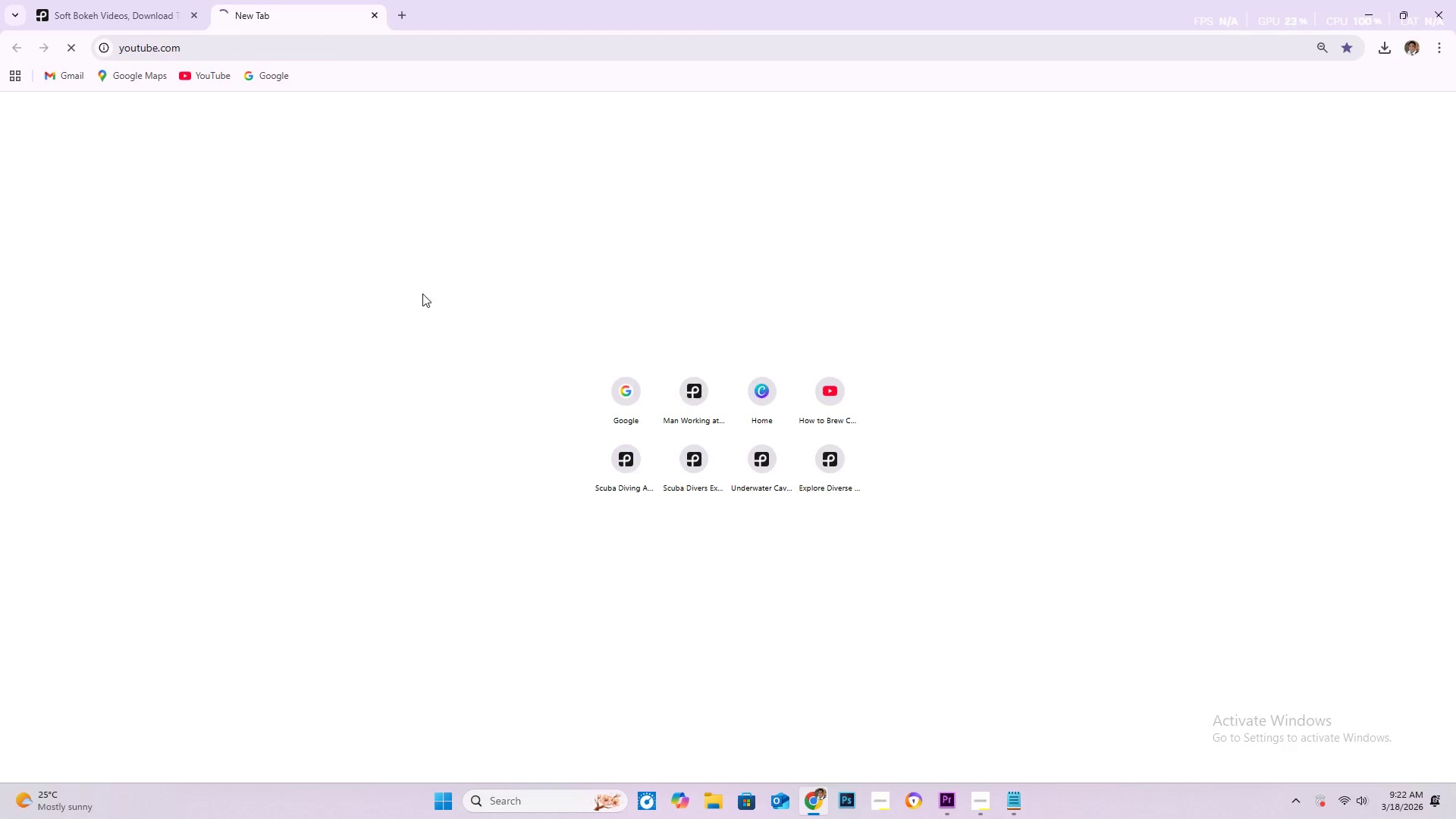 
left_click([679, 108])
 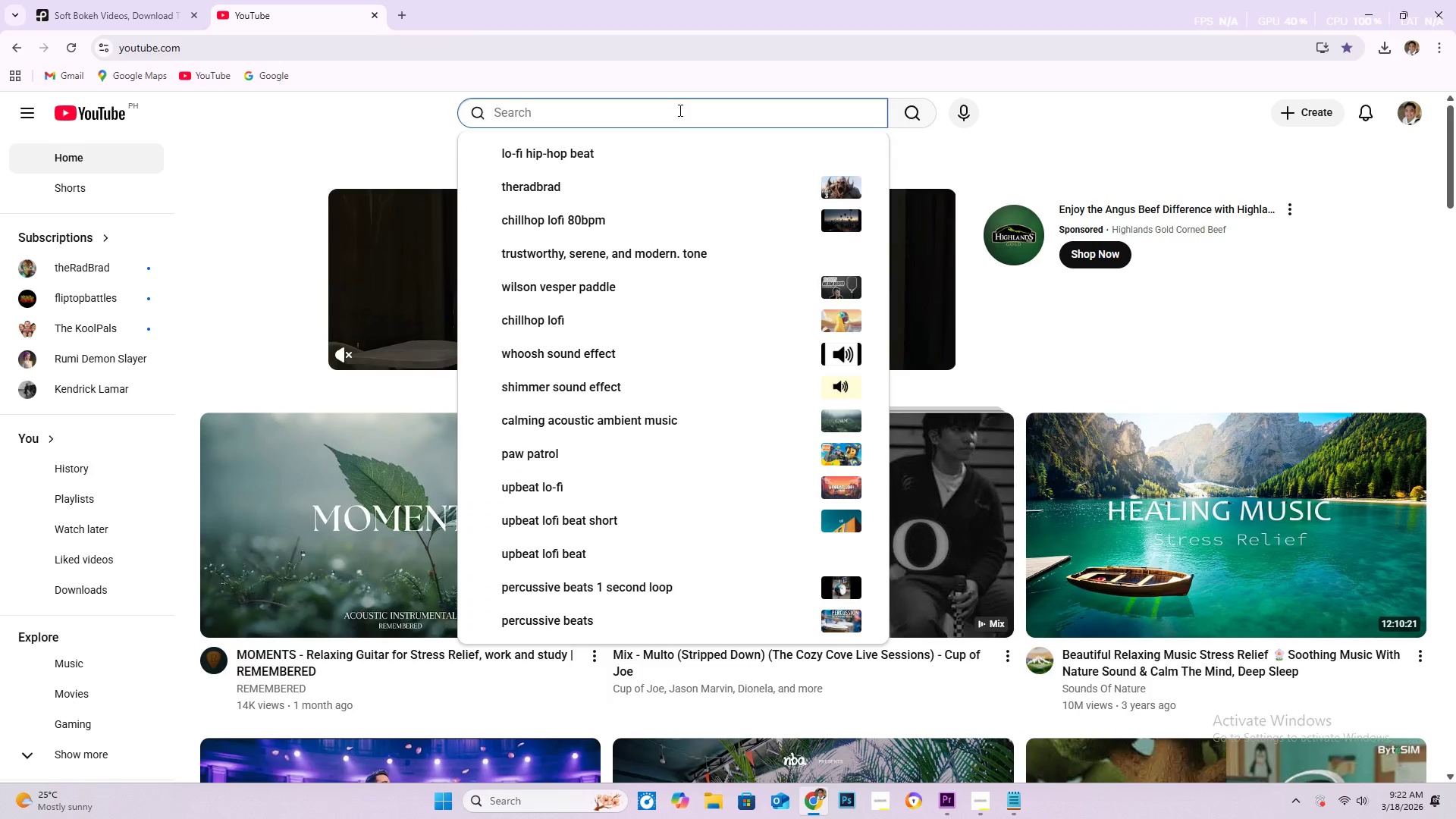 
type(tone: )
 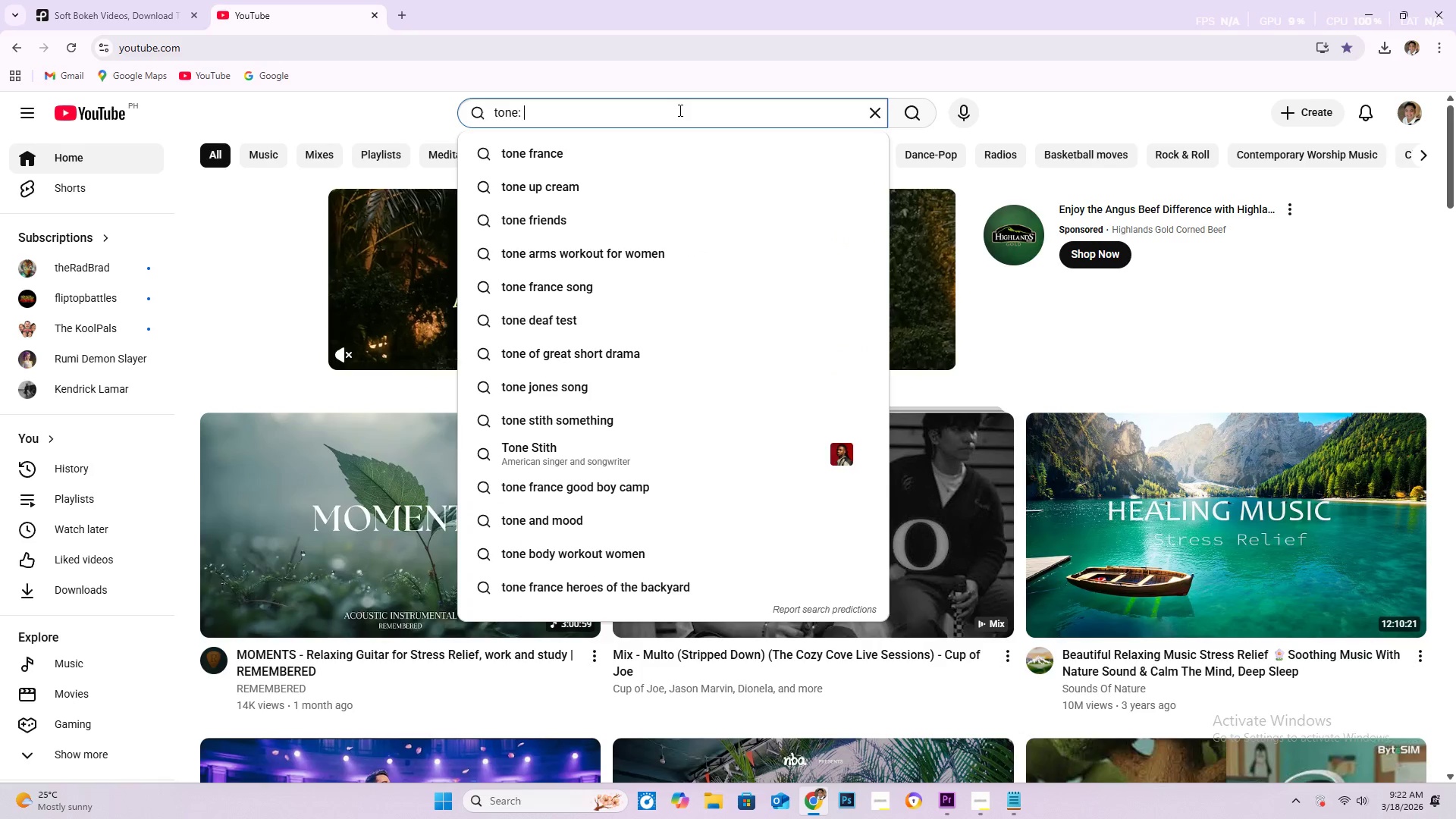 
key(Backspace)
key(Backspace)
type( trus)
key(Tab)
key(Tab)
 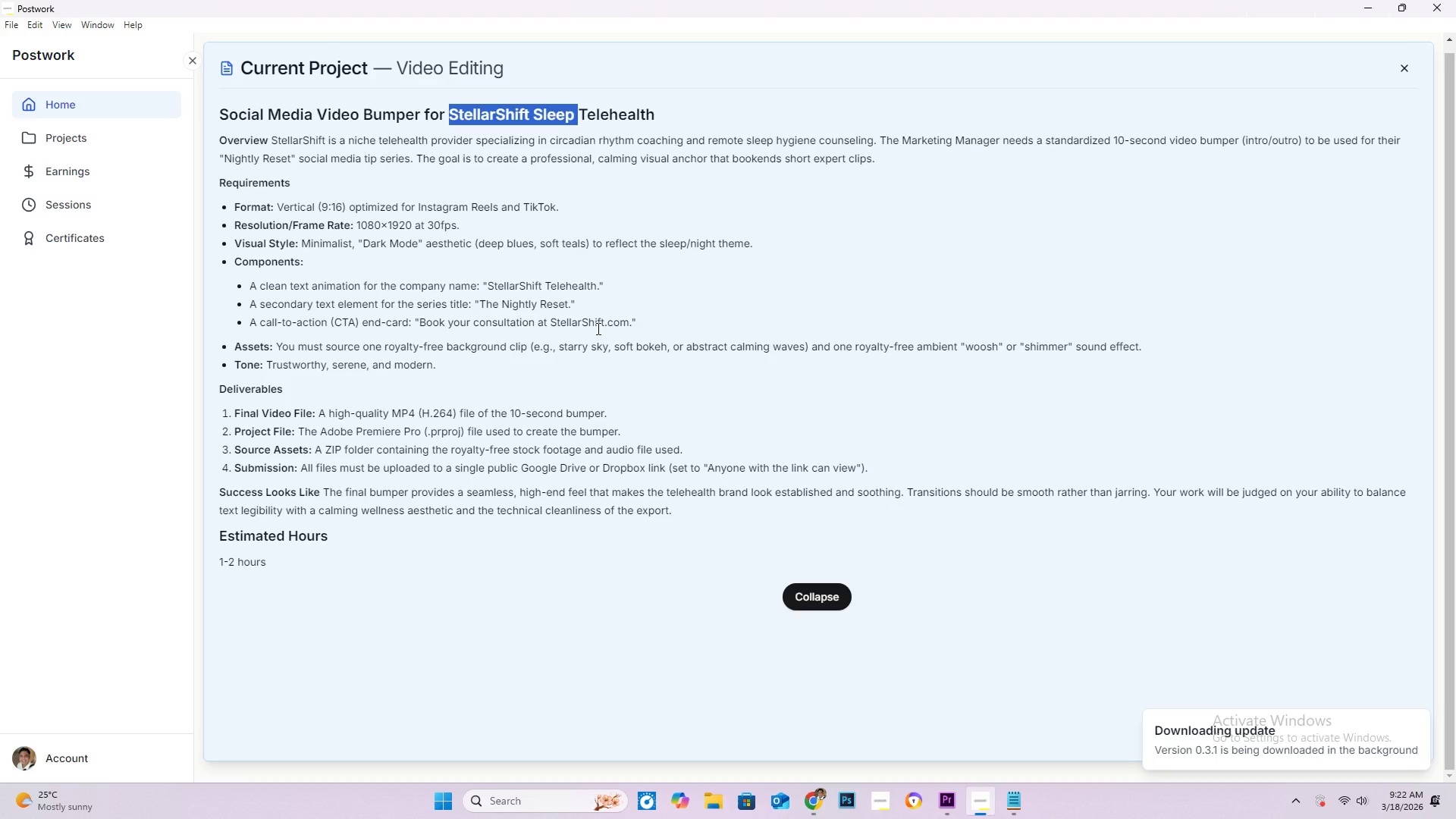 
hold_key(key=AltLeft, duration=0.95)